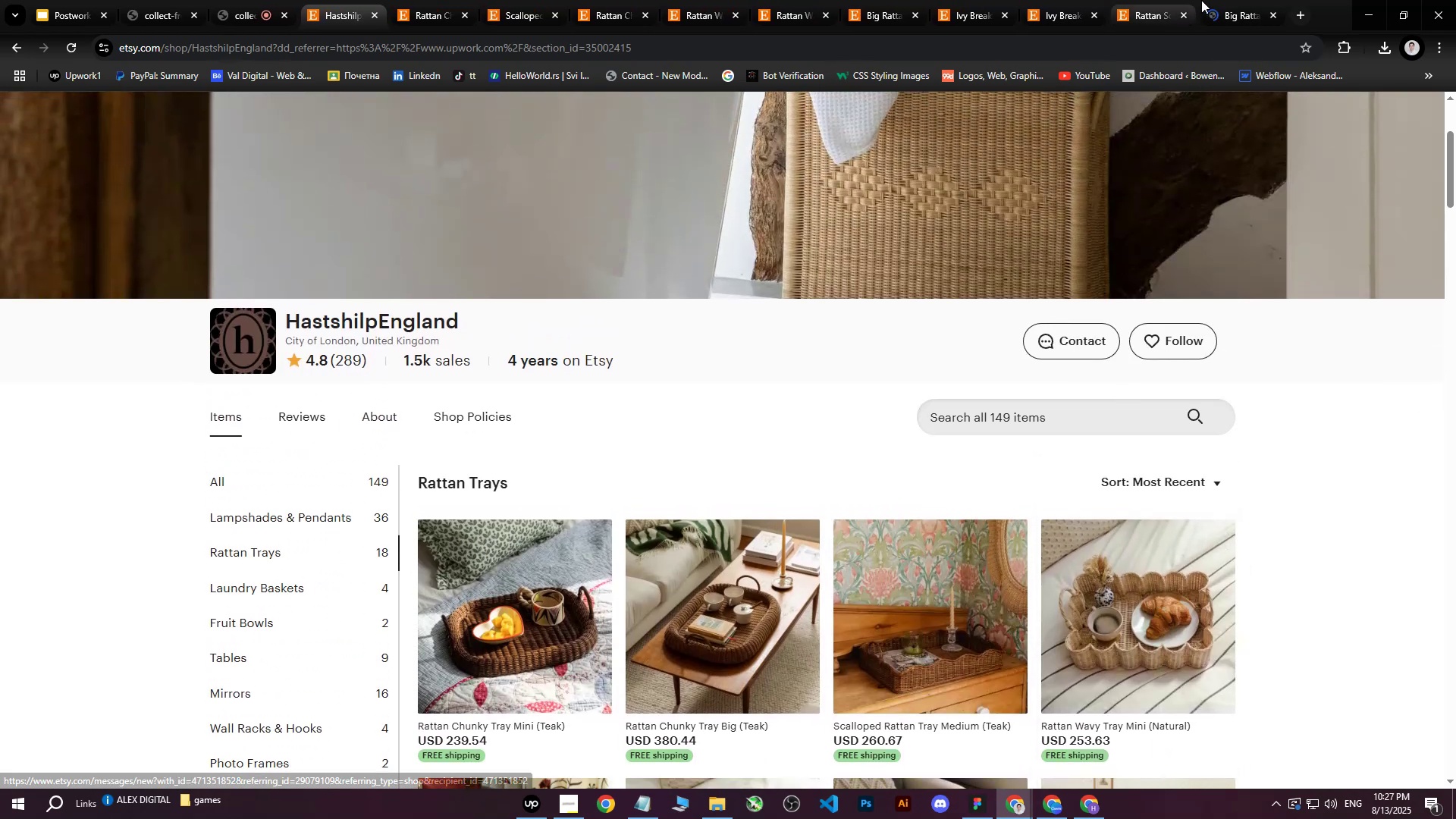 
left_click([1223, 0])
 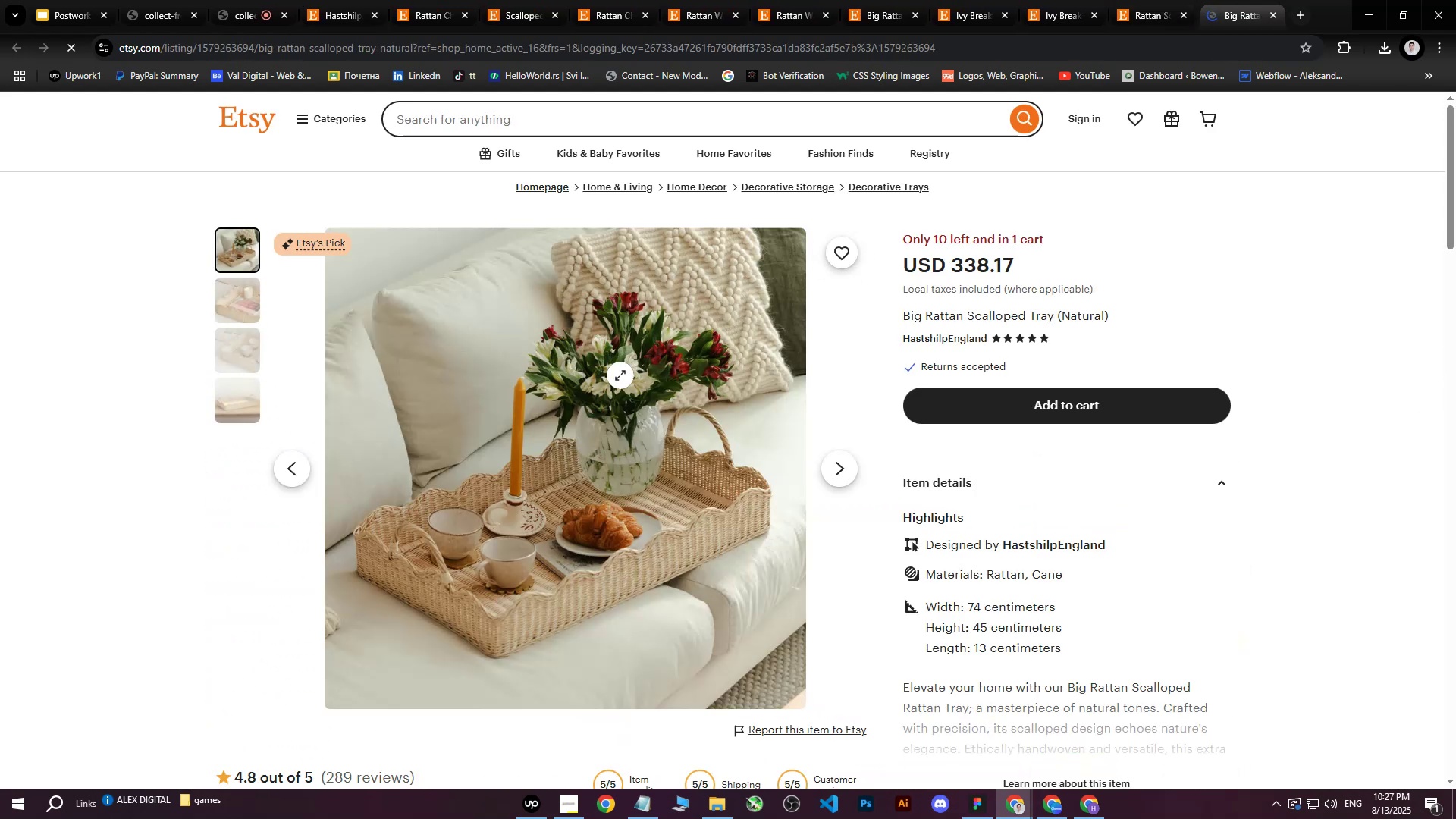 
right_click([611, 381])
 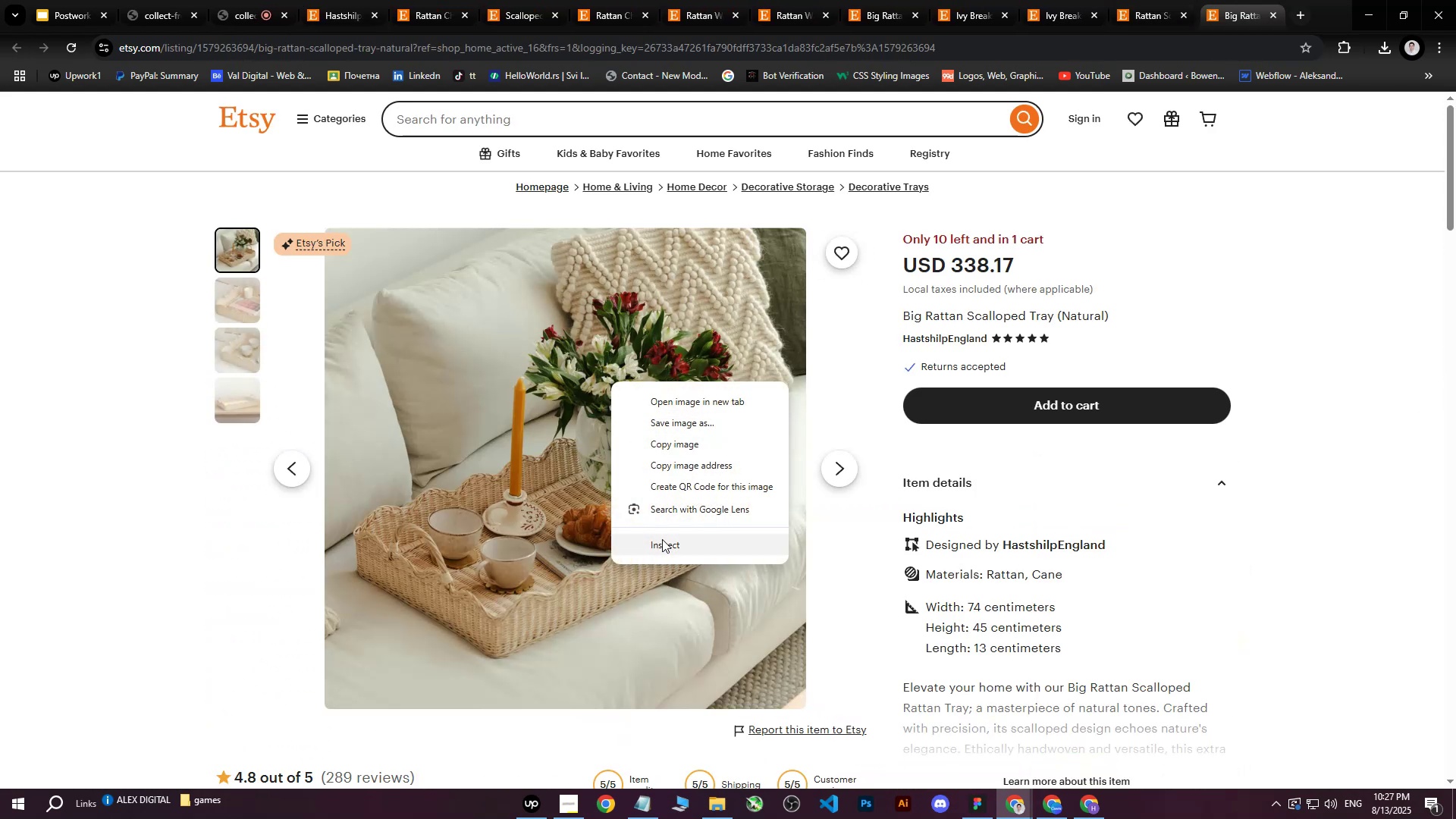 
left_click([660, 548])
 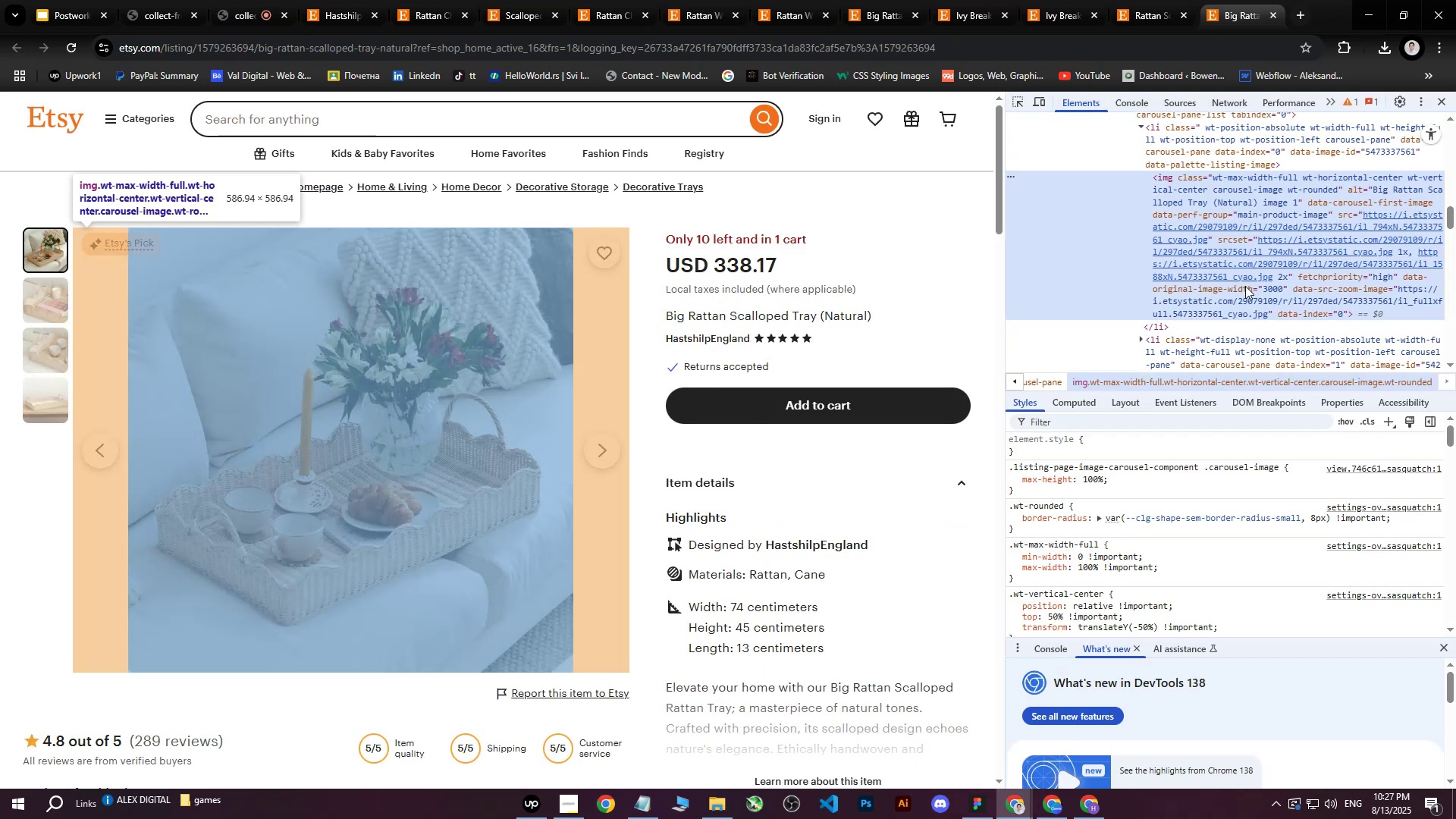 
left_click([1259, 246])
 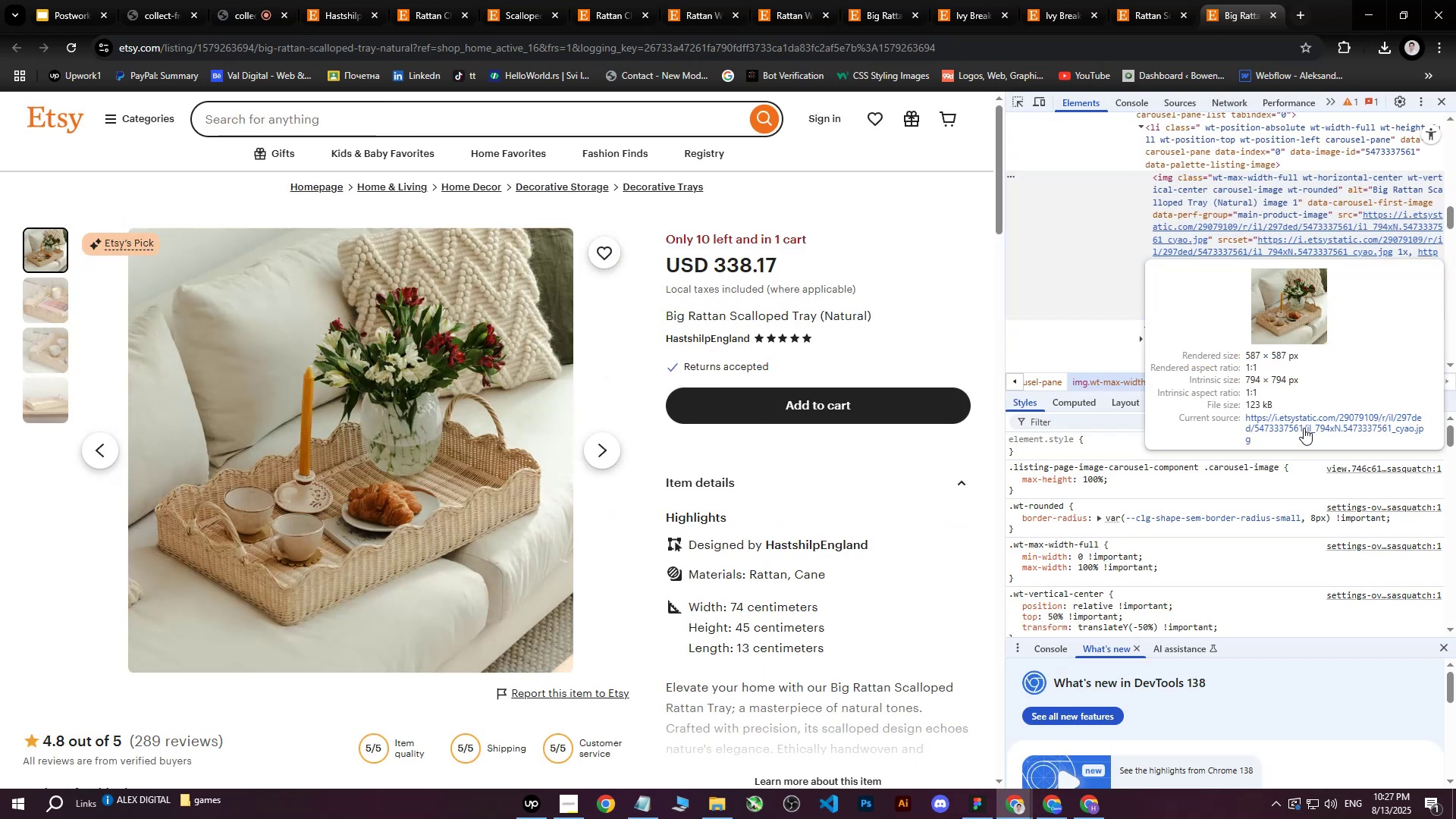 
left_click([1304, 428])
 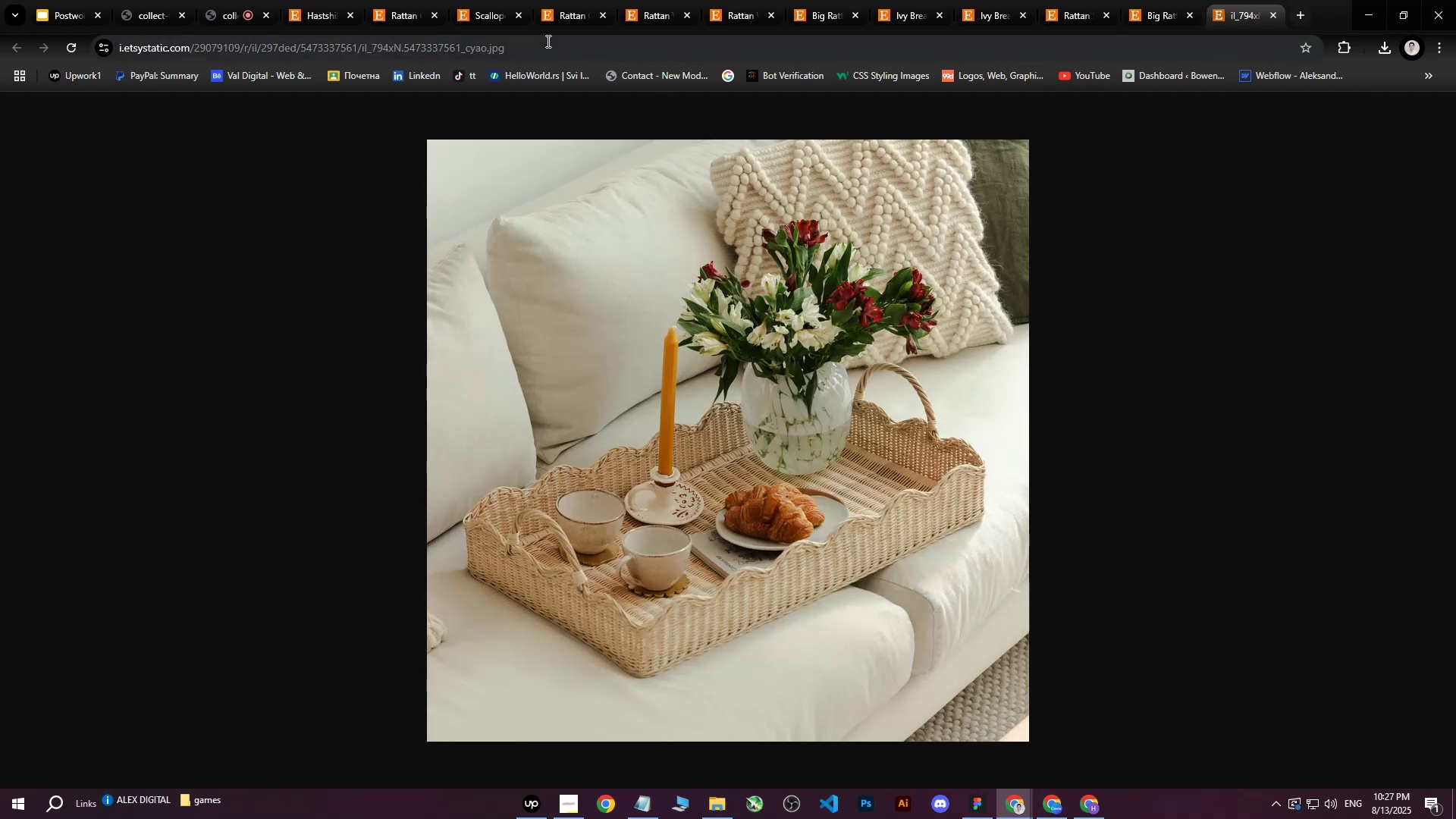 
right_click([720, 309])
 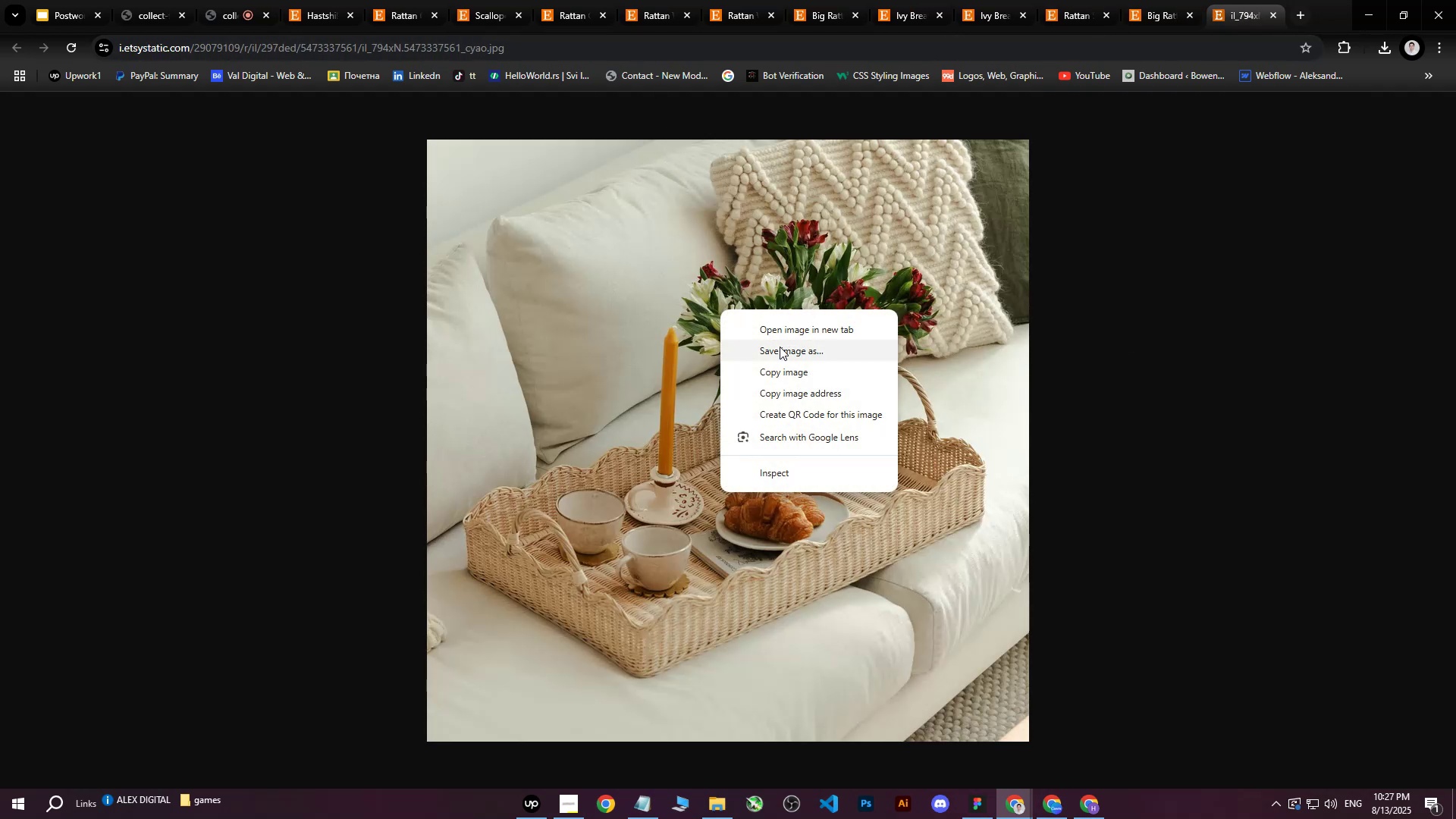 
left_click([779, 352])
 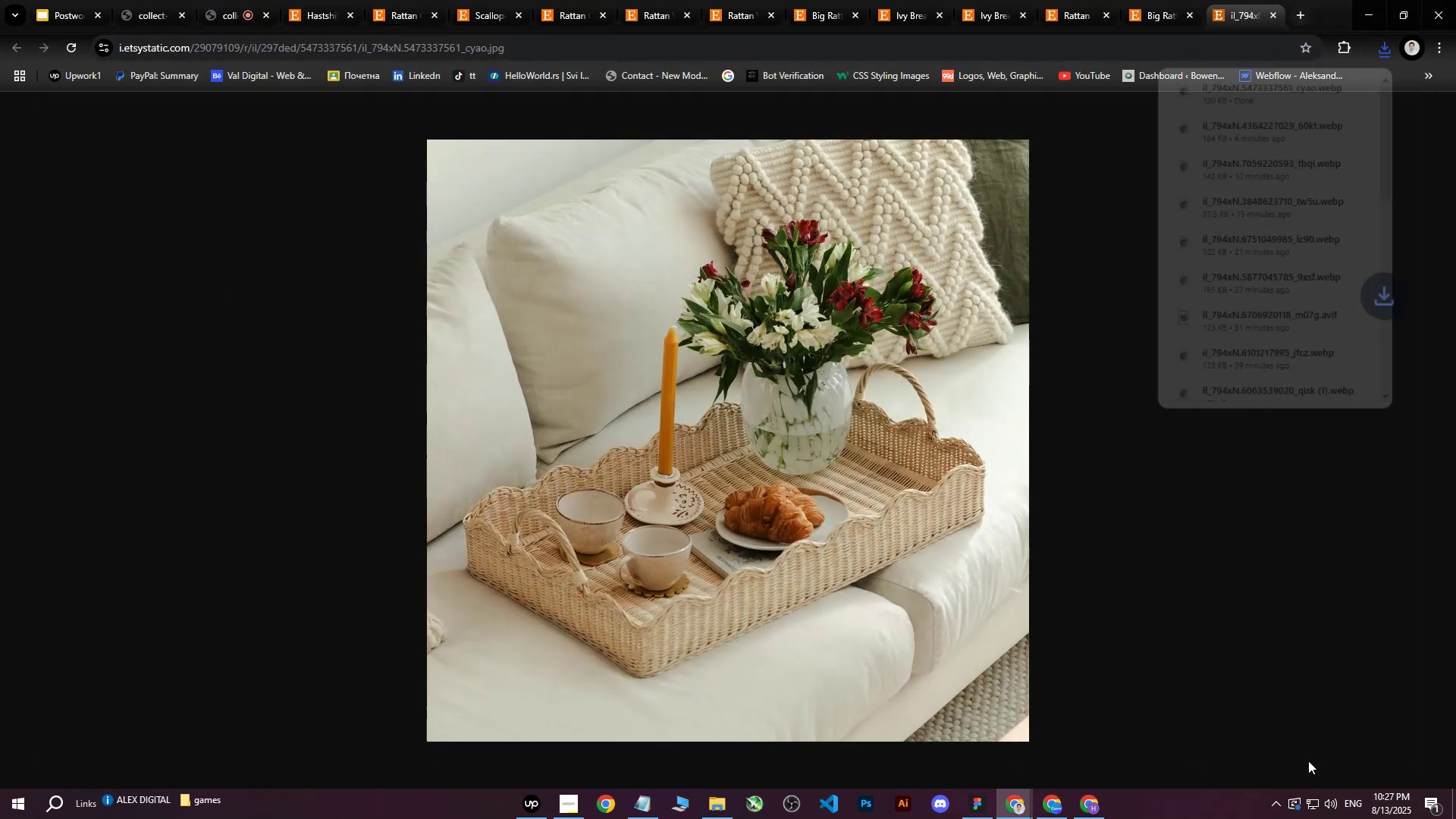 
left_click([1087, 814])
 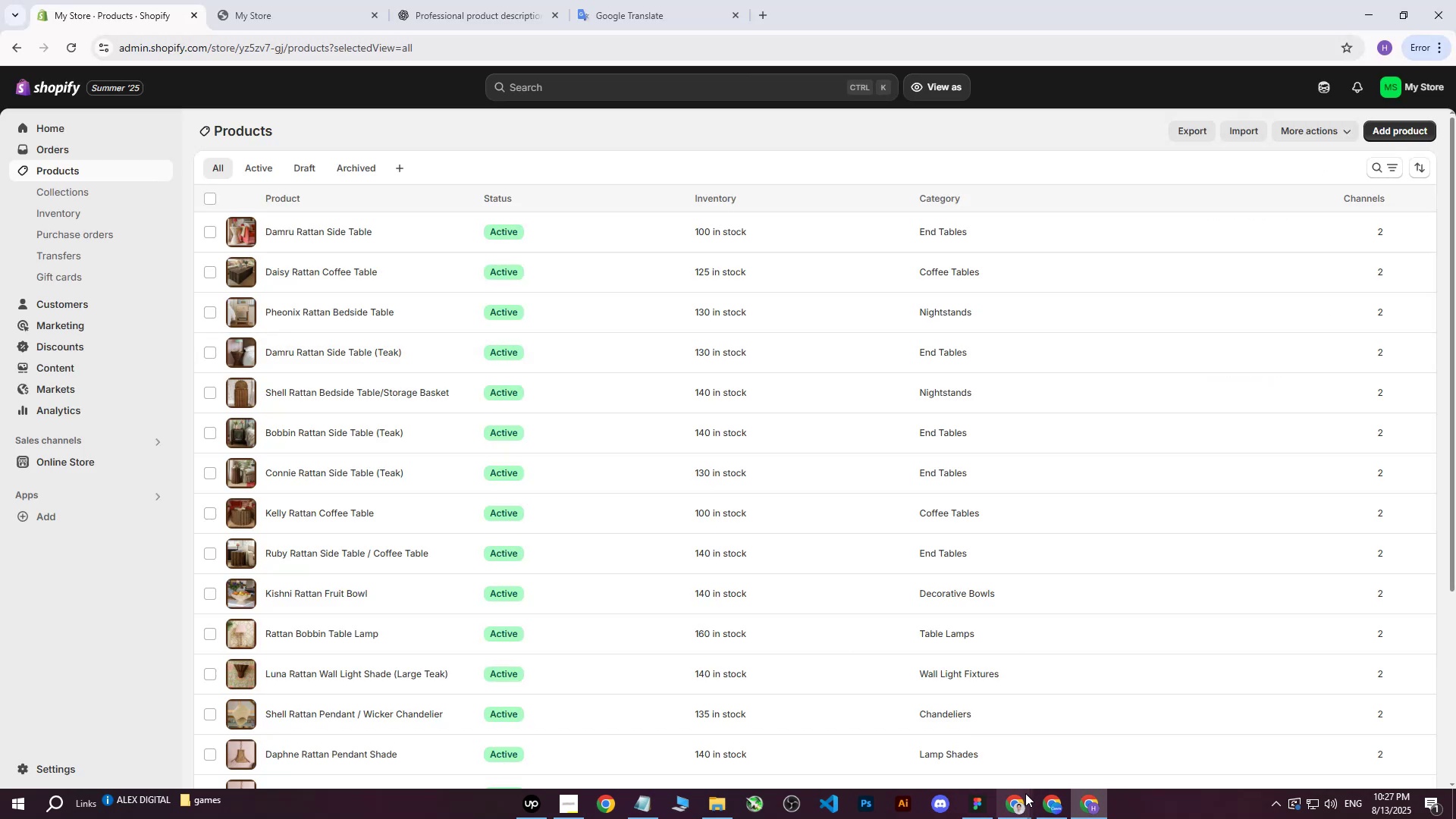 
left_click([1068, 813])
 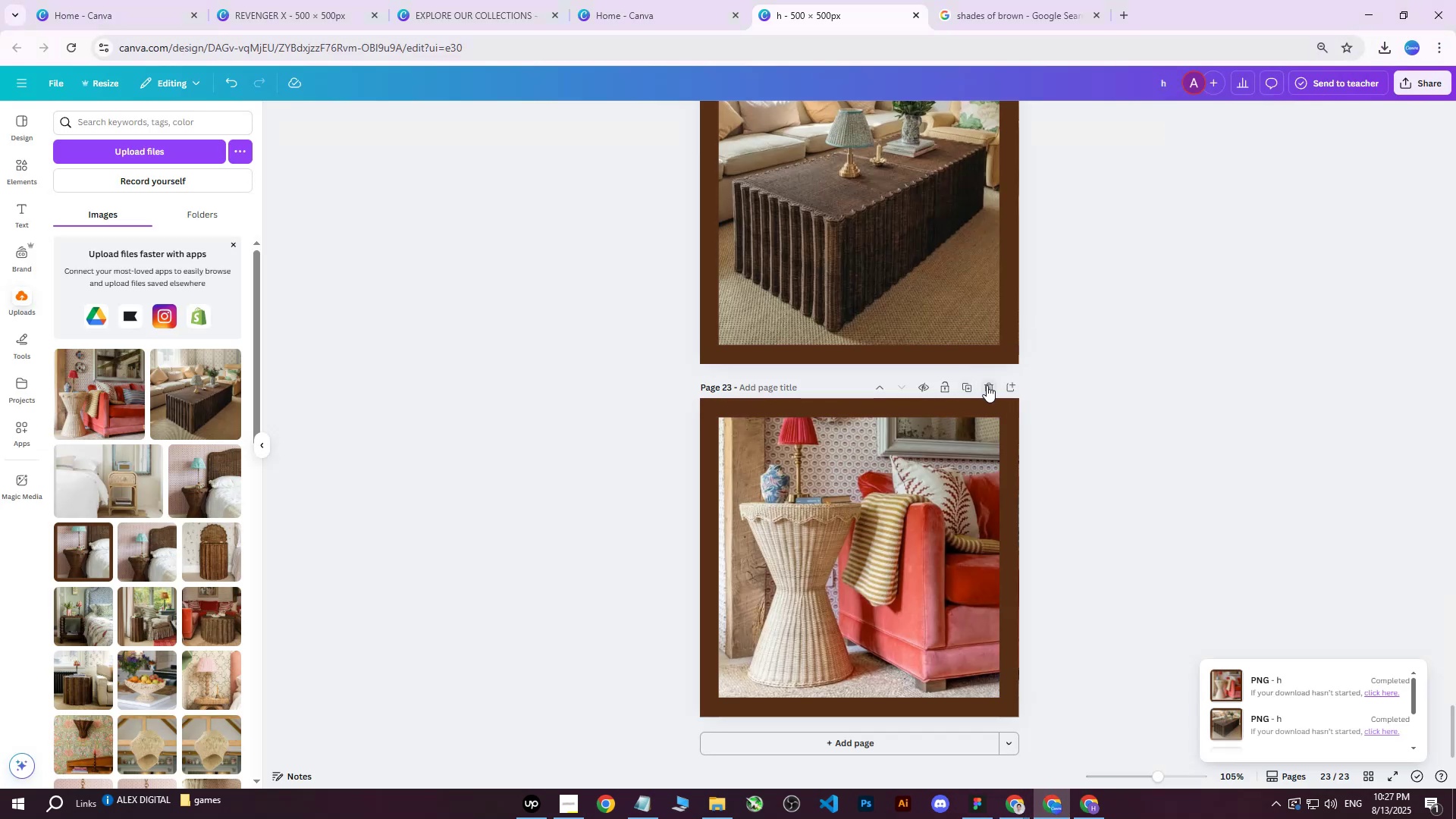 
left_click([967, 388])
 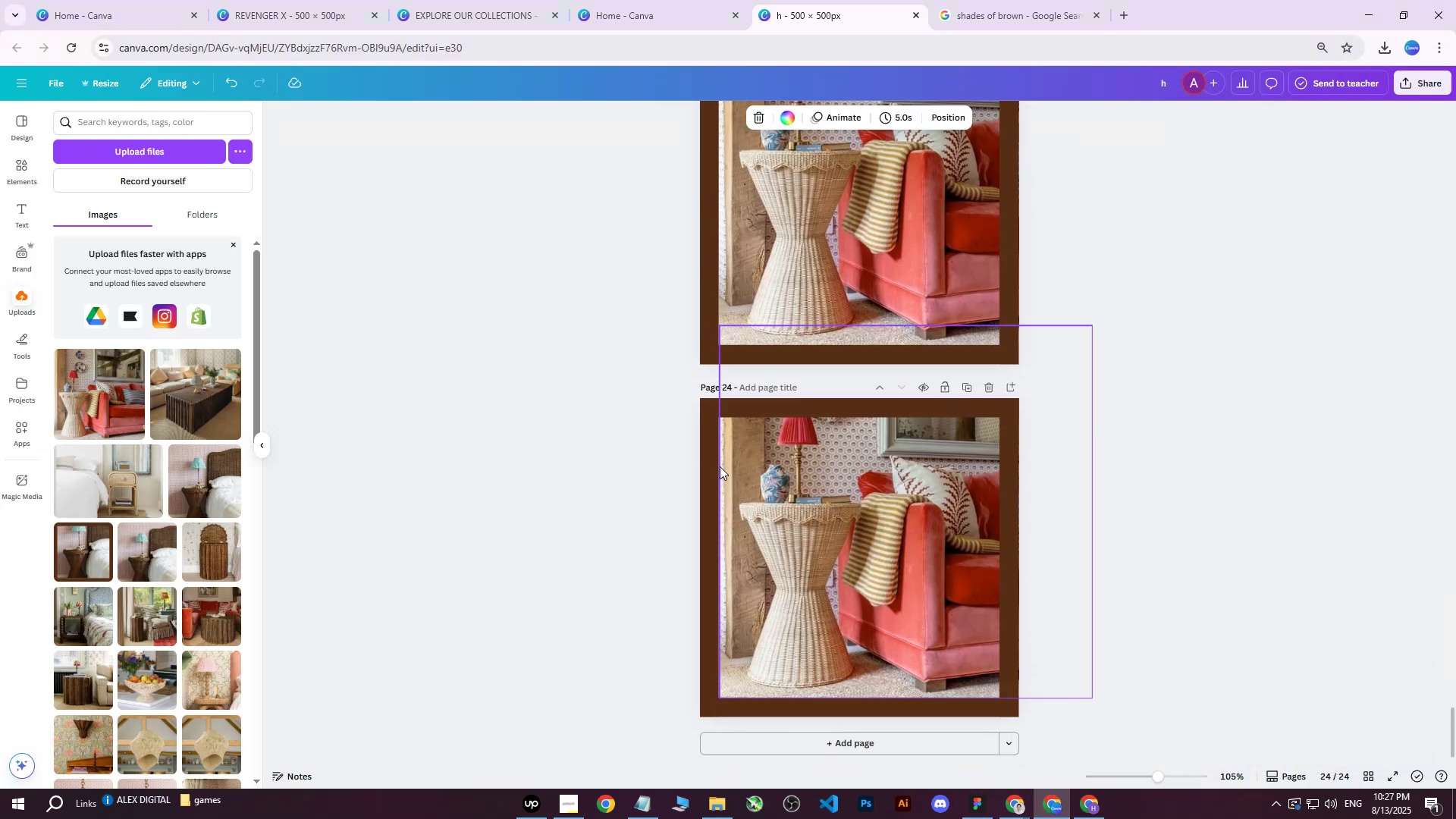 
left_click([709, 468])
 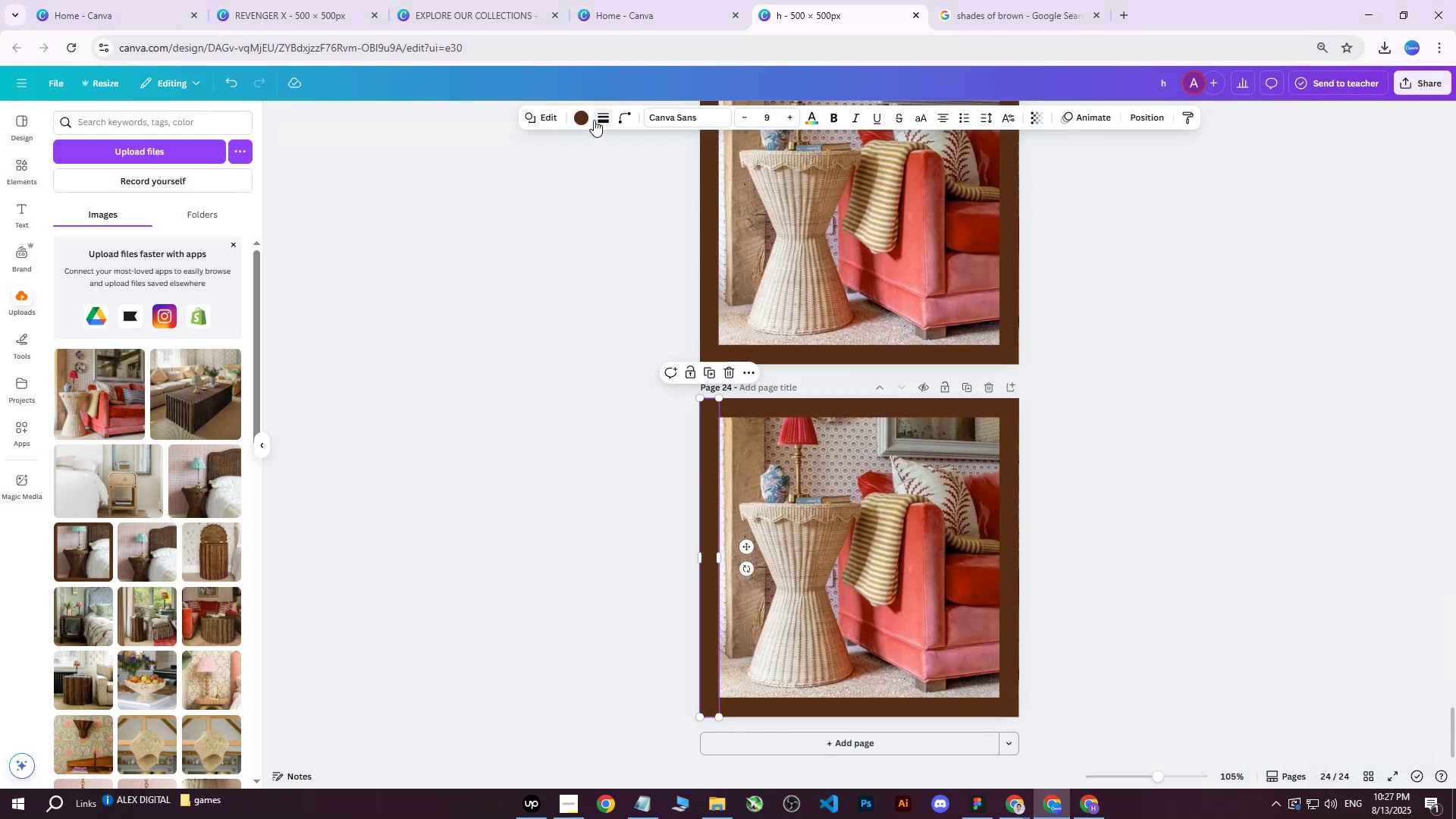 
left_click([585, 118])
 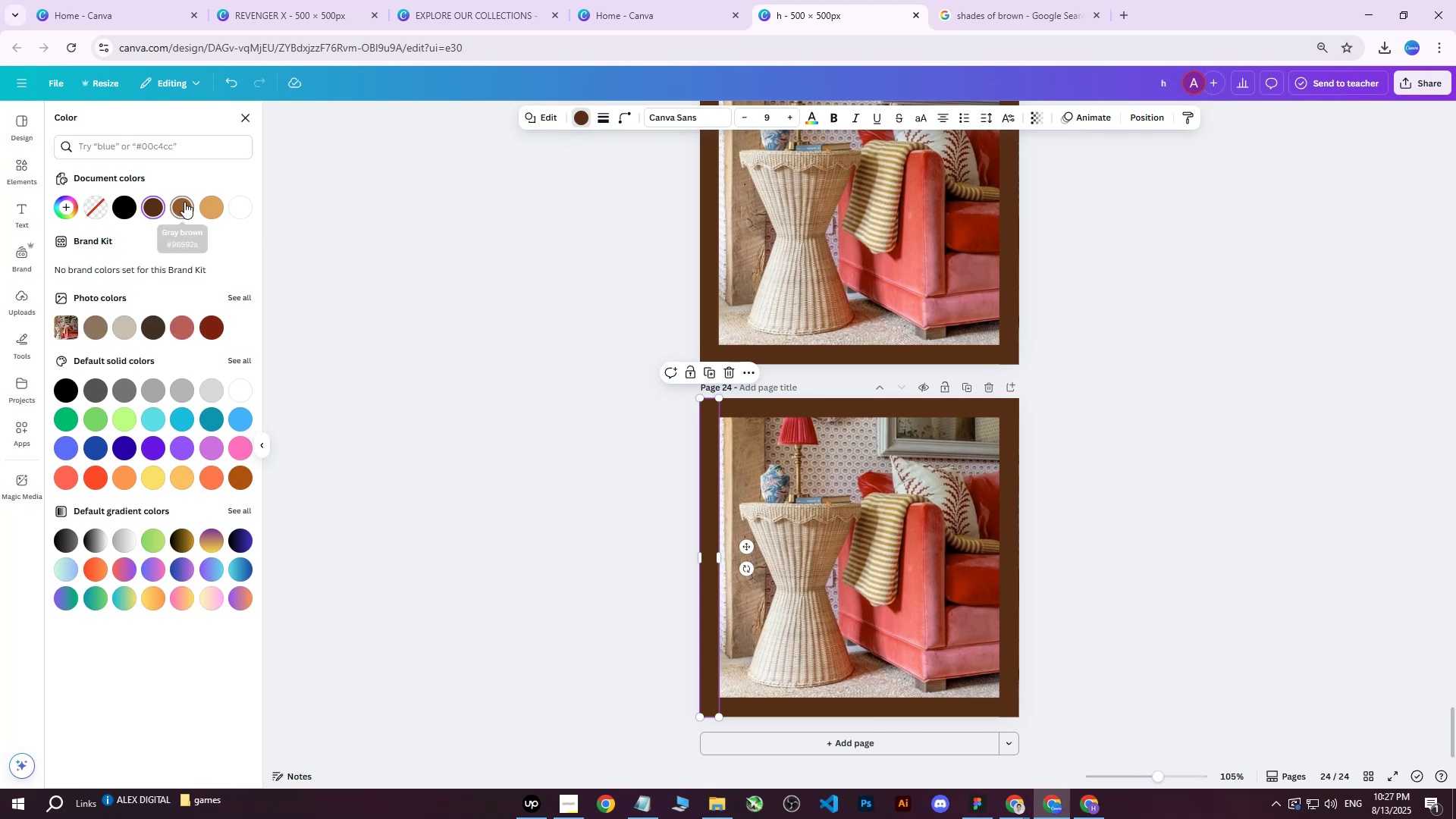 
left_click([185, 203])
 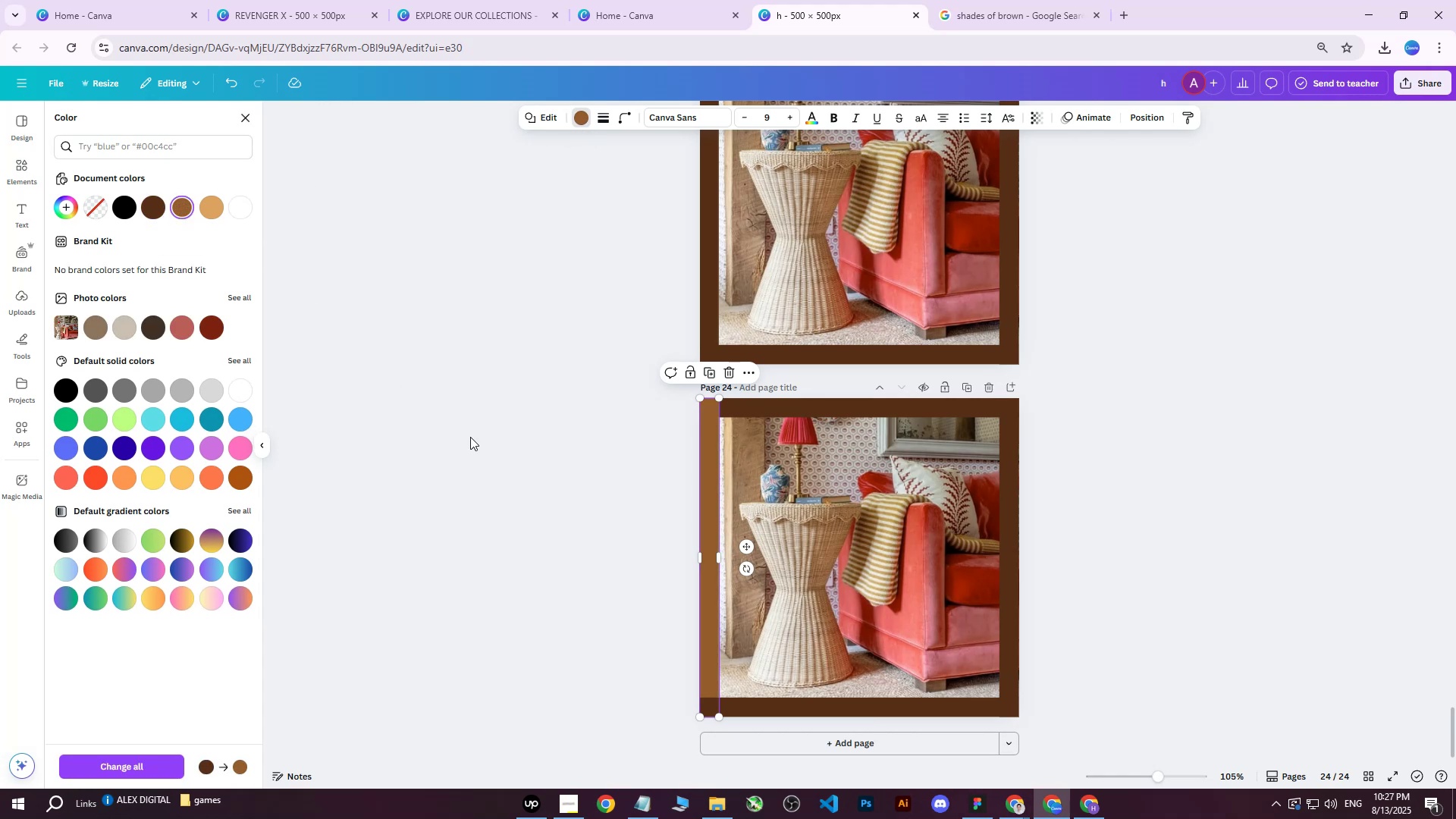 
left_click([470, 437])
 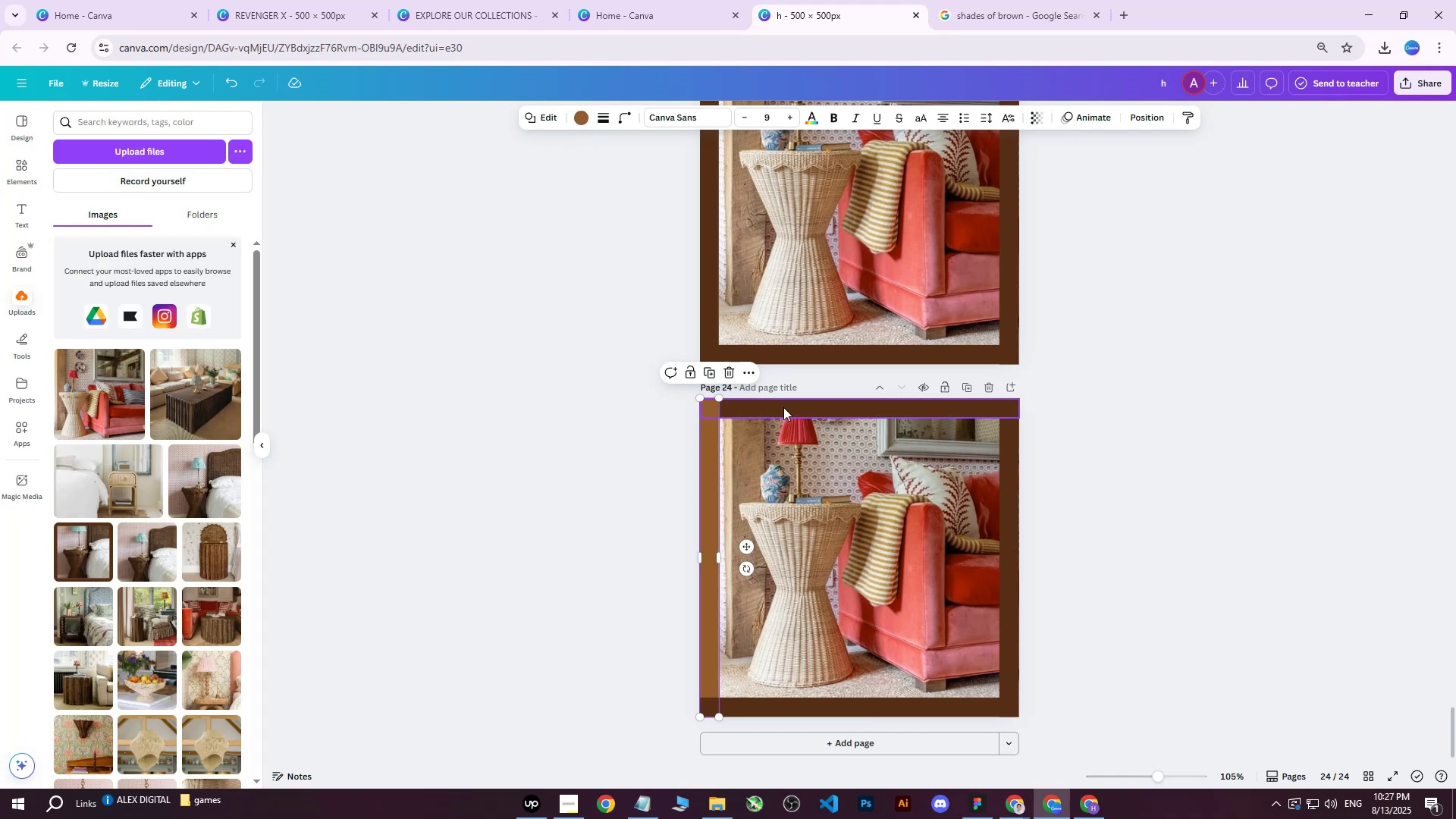 
left_click([783, 407])
 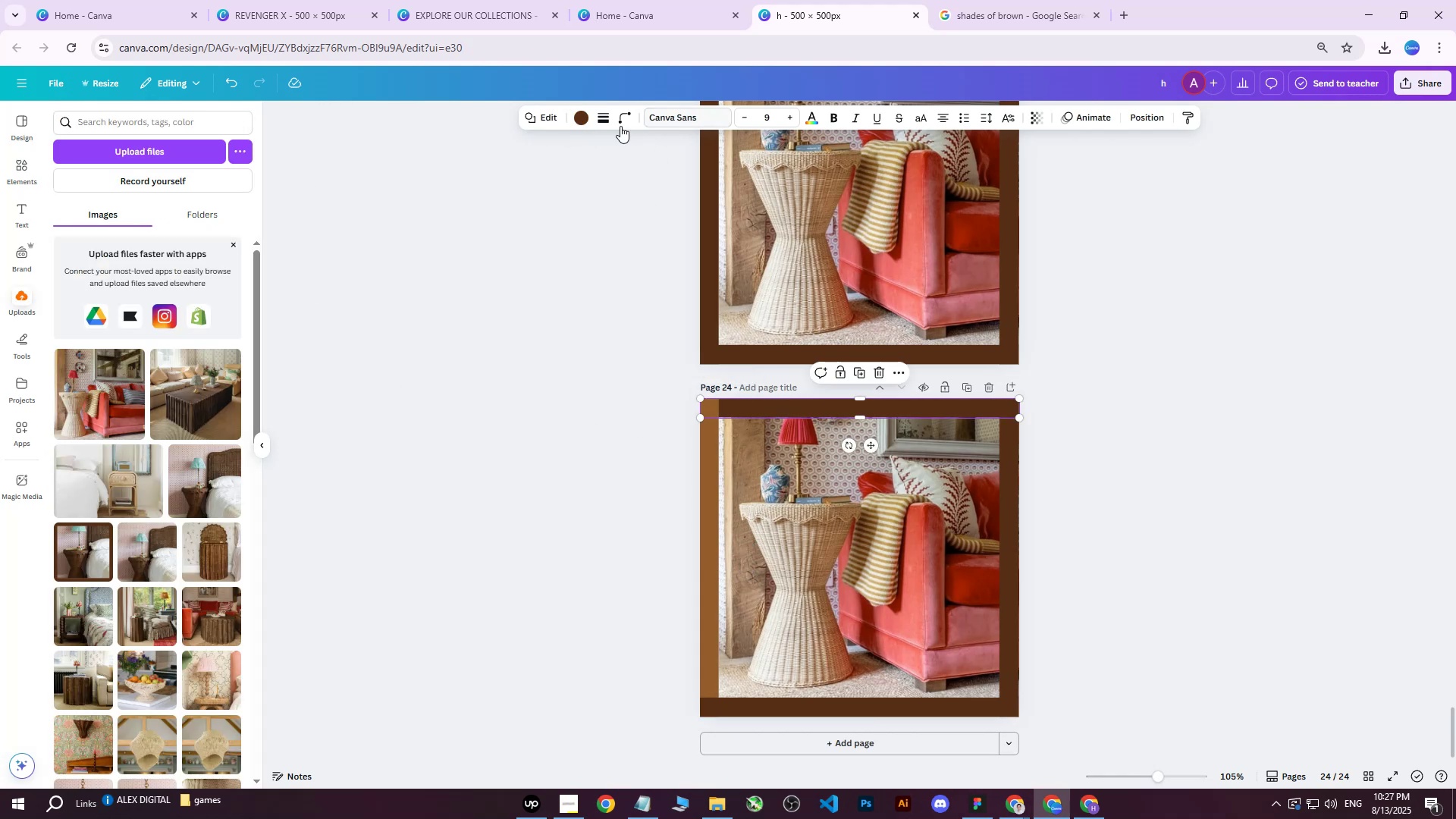 
left_click([583, 120])
 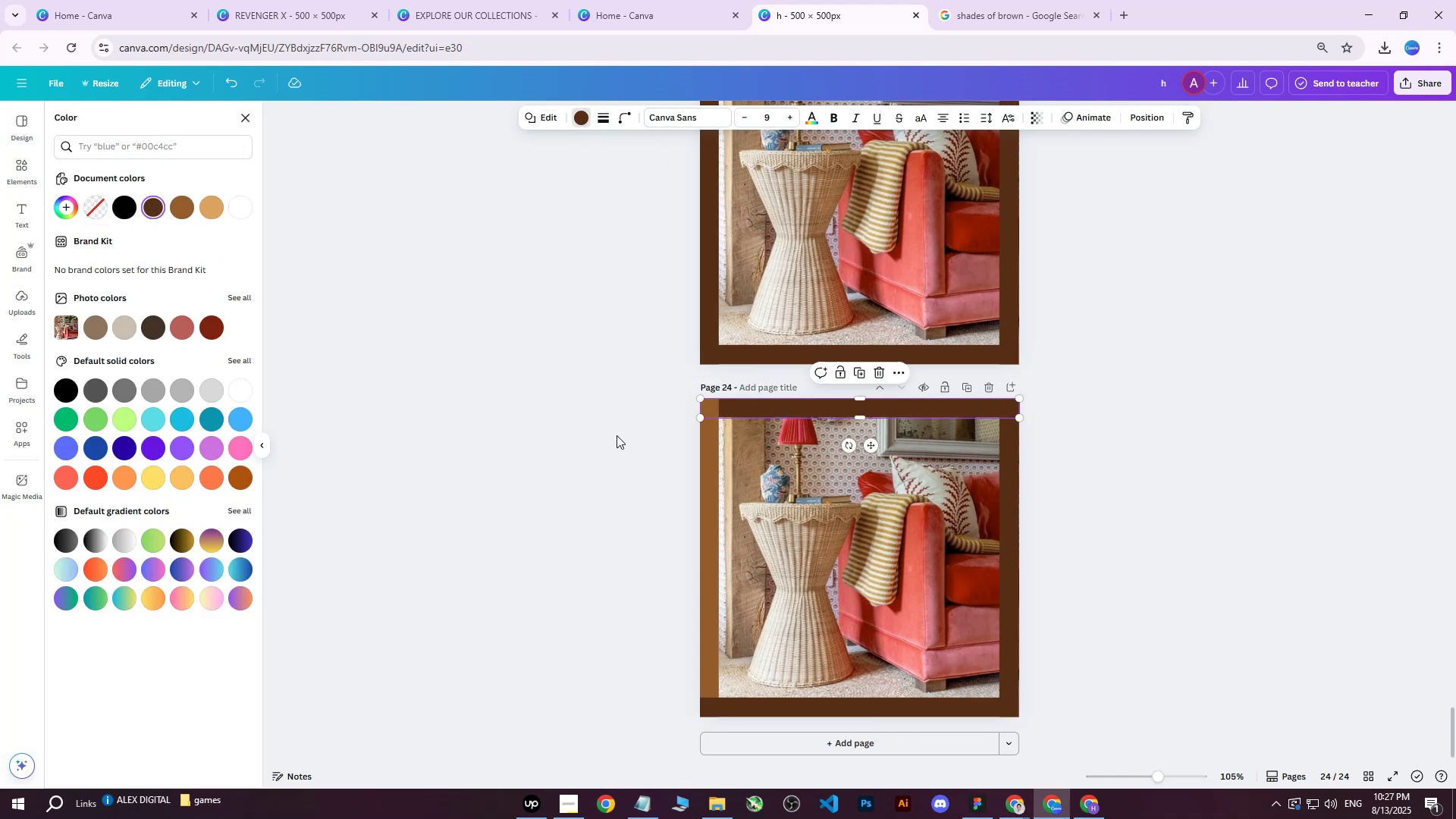 
left_click([617, 460])
 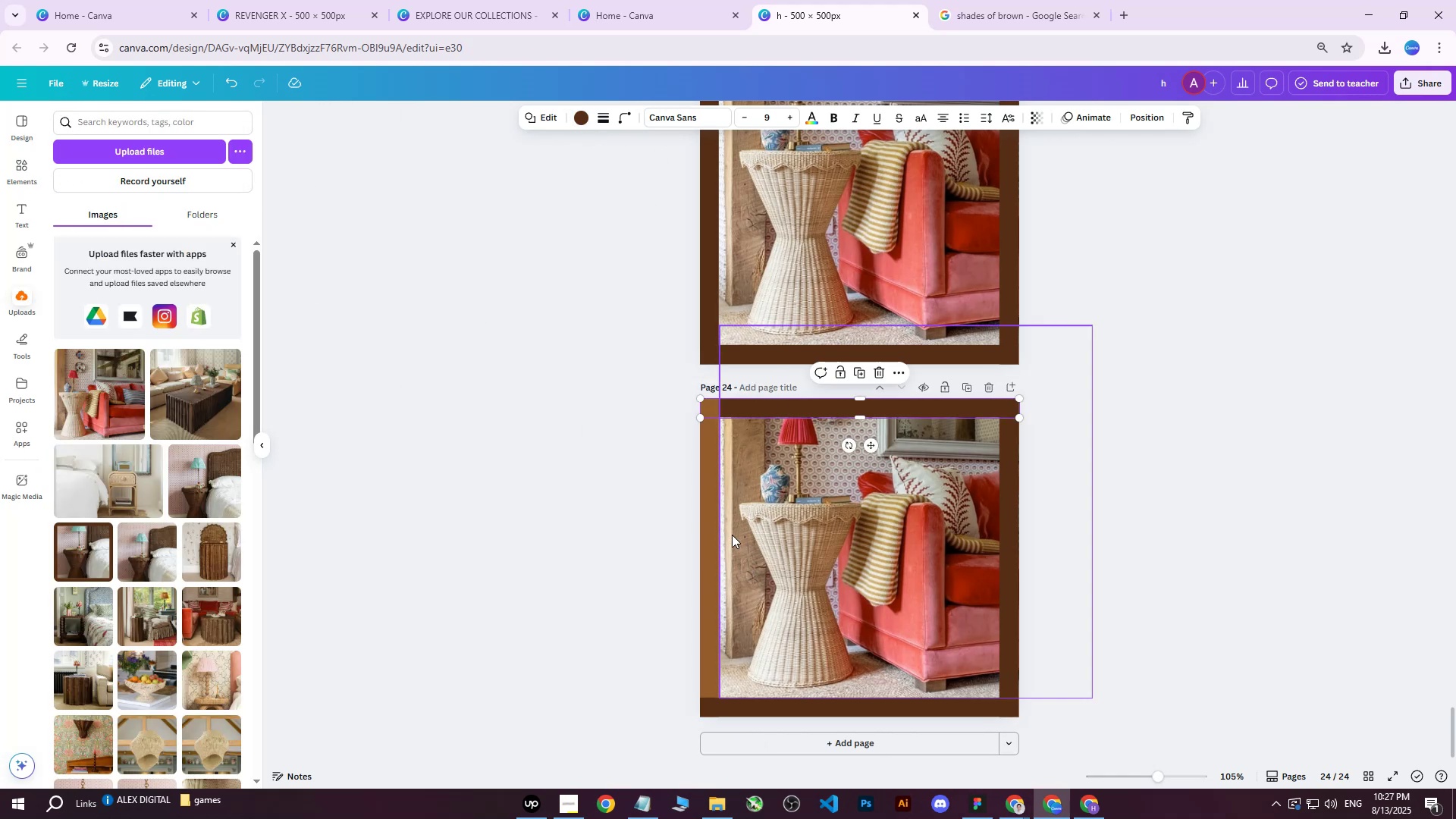 
left_click([708, 527])
 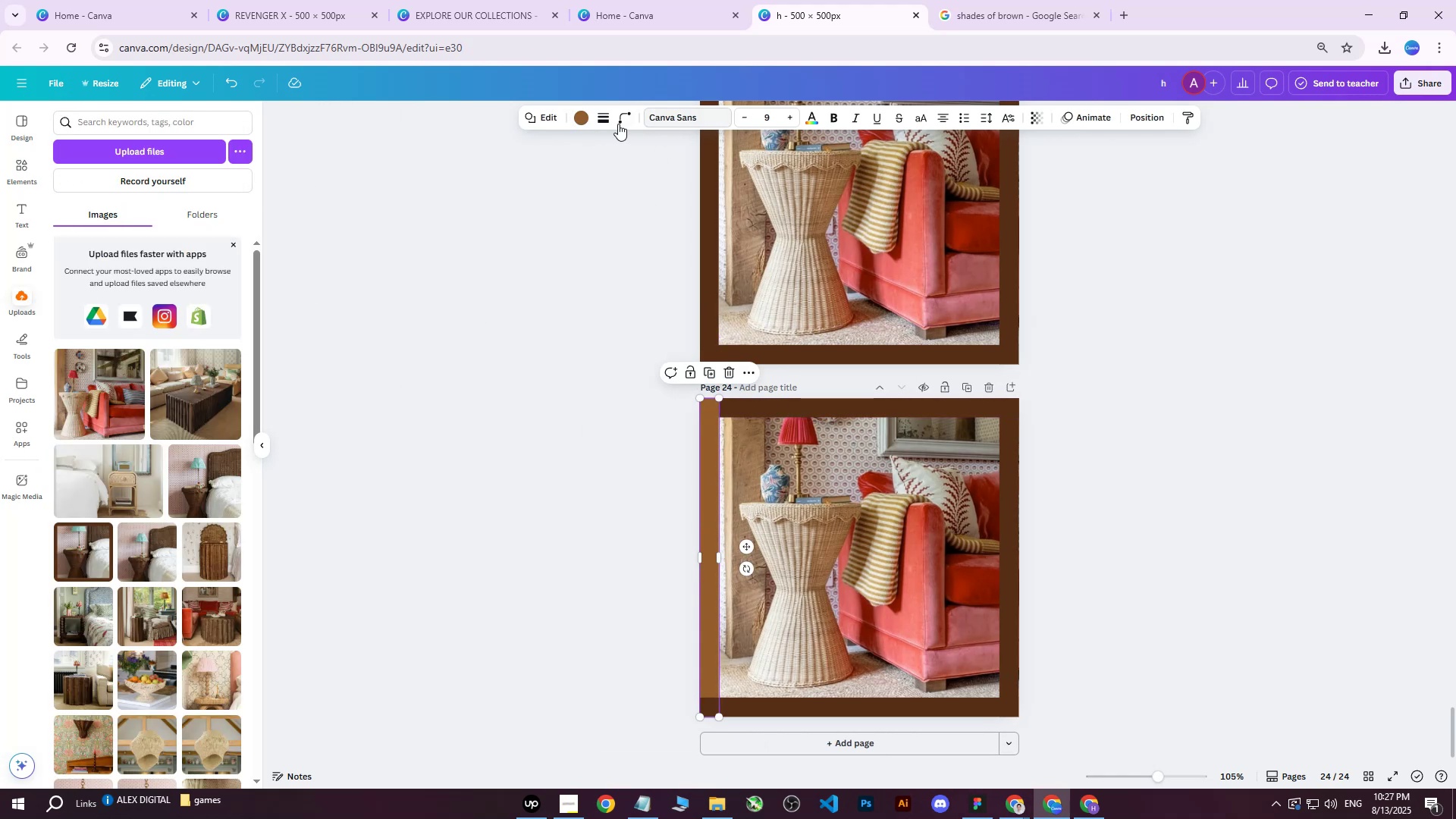 
left_click([579, 118])
 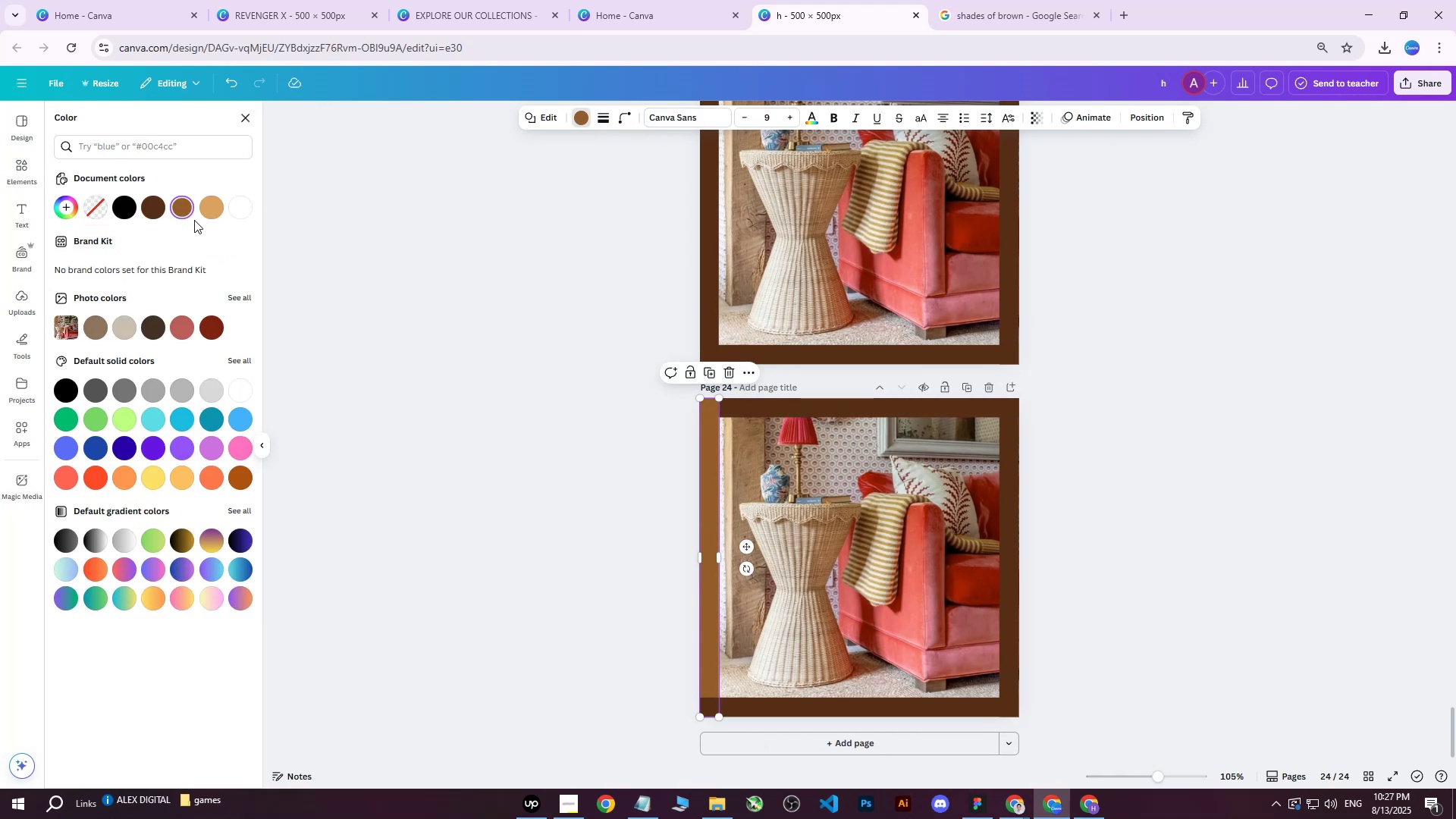 
left_click([210, 209])
 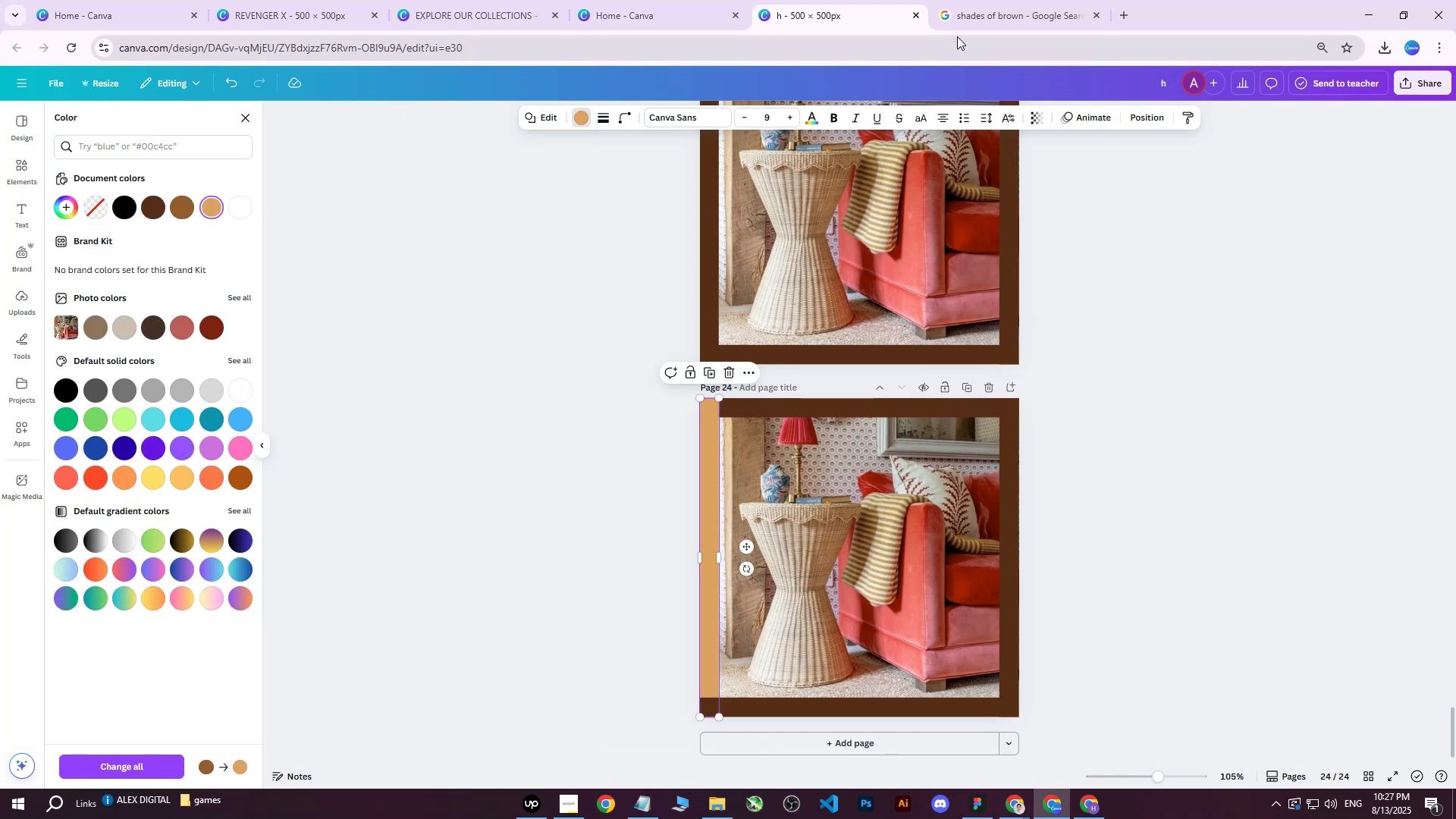 
left_click([985, 7])
 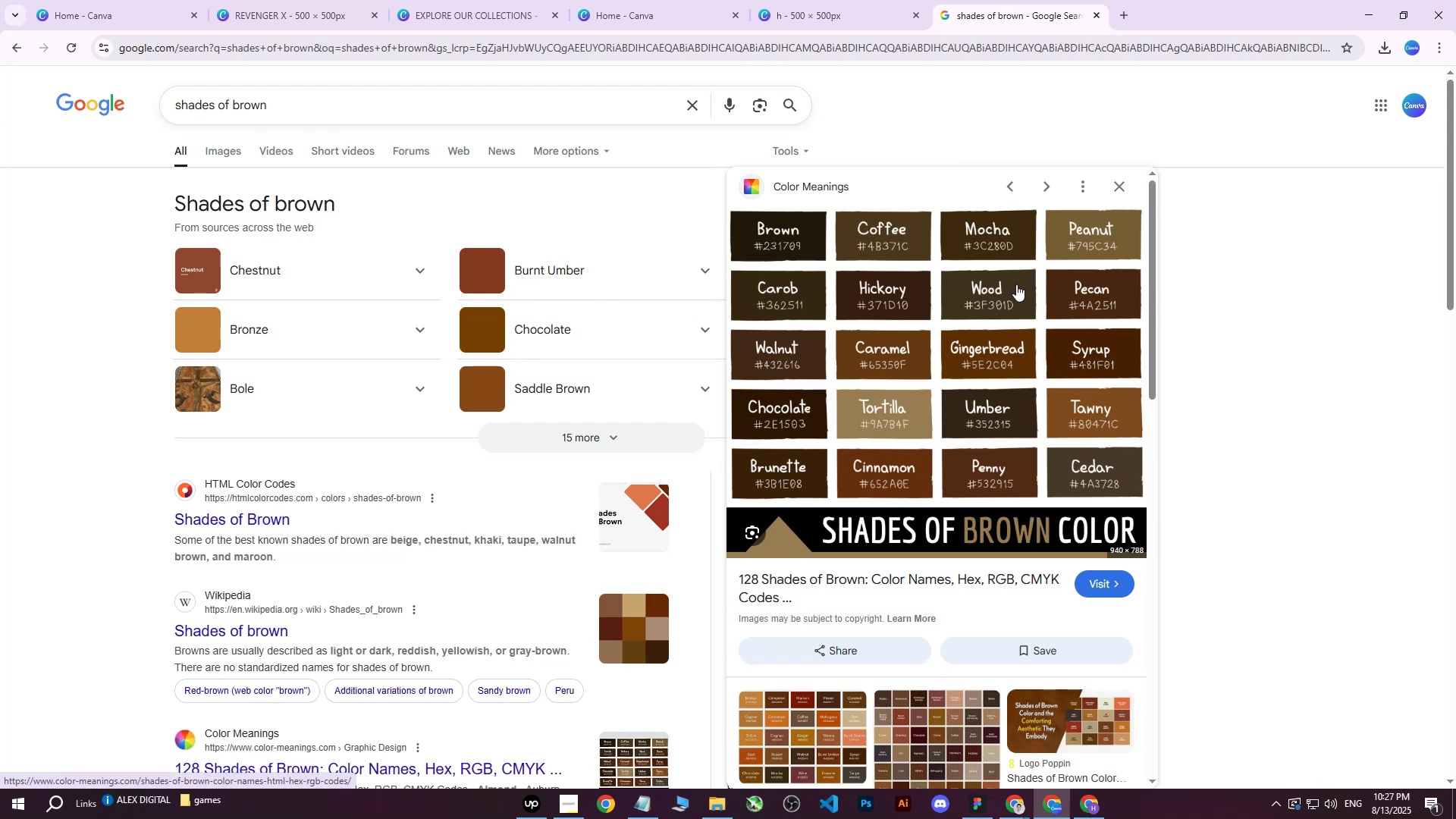 
scroll: coordinate [937, 431], scroll_direction: down, amount: 5.0
 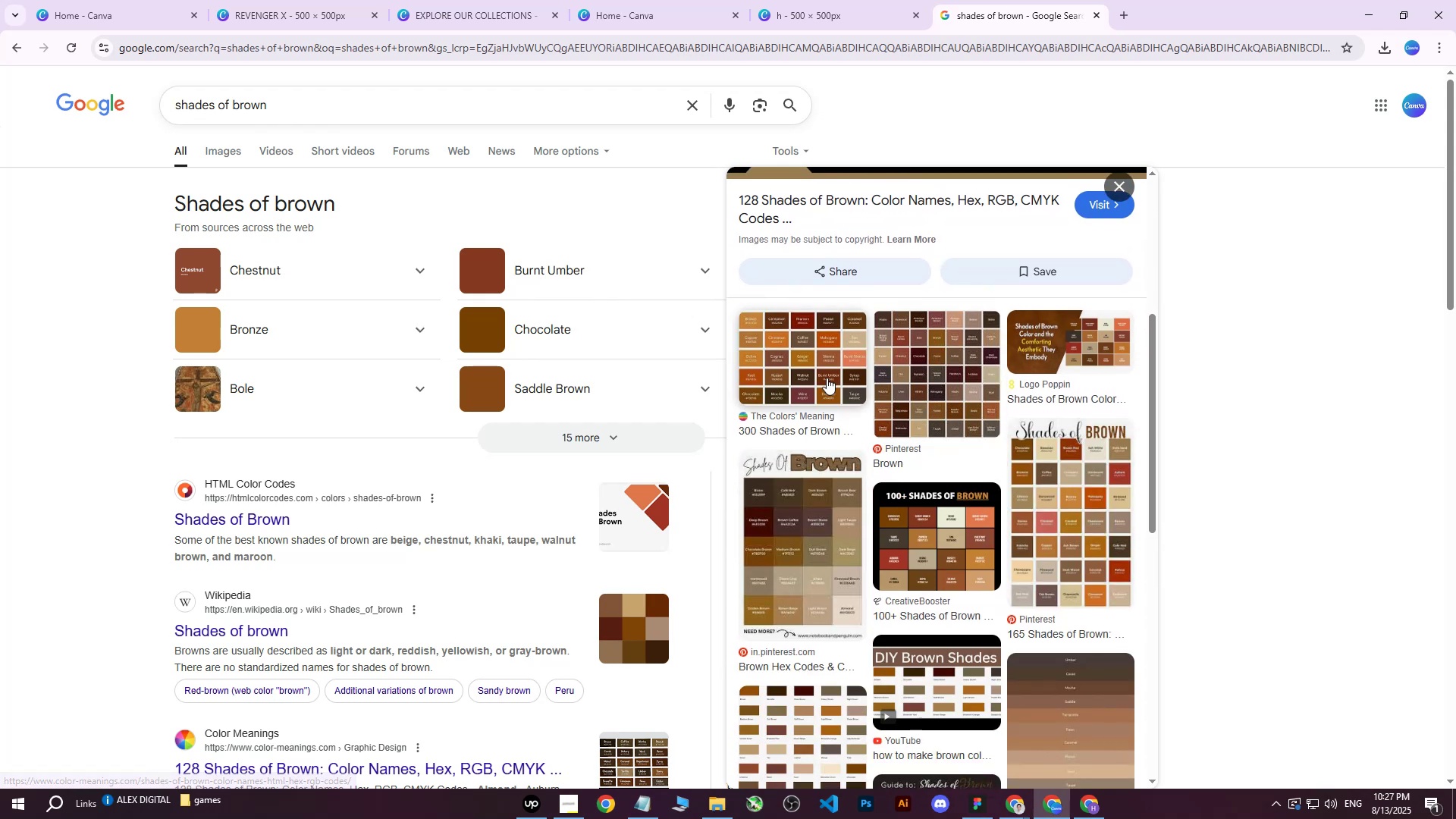 
left_click([801, 365])
 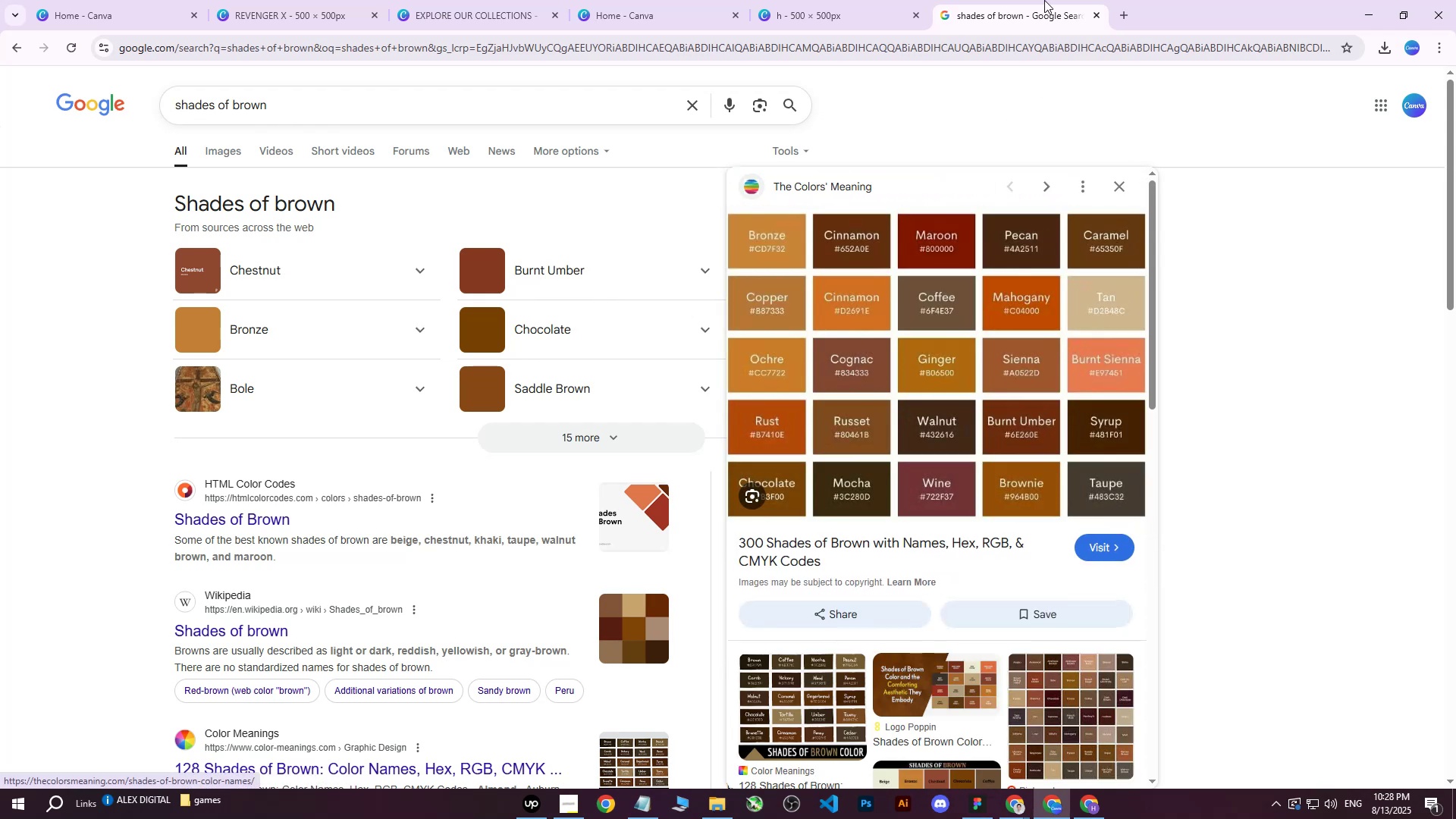 
left_click([1031, 0])
 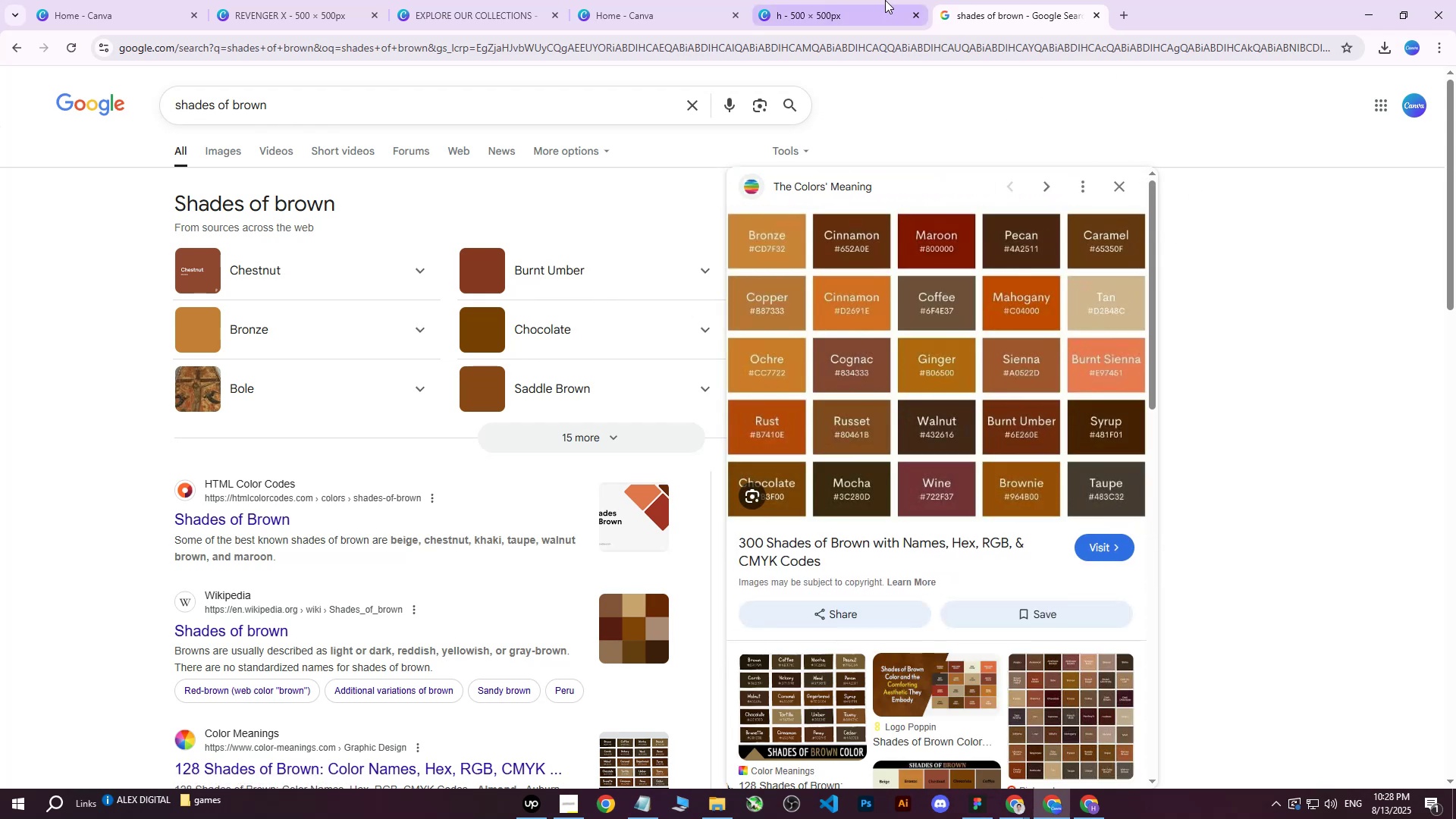 
left_click([885, 0])
 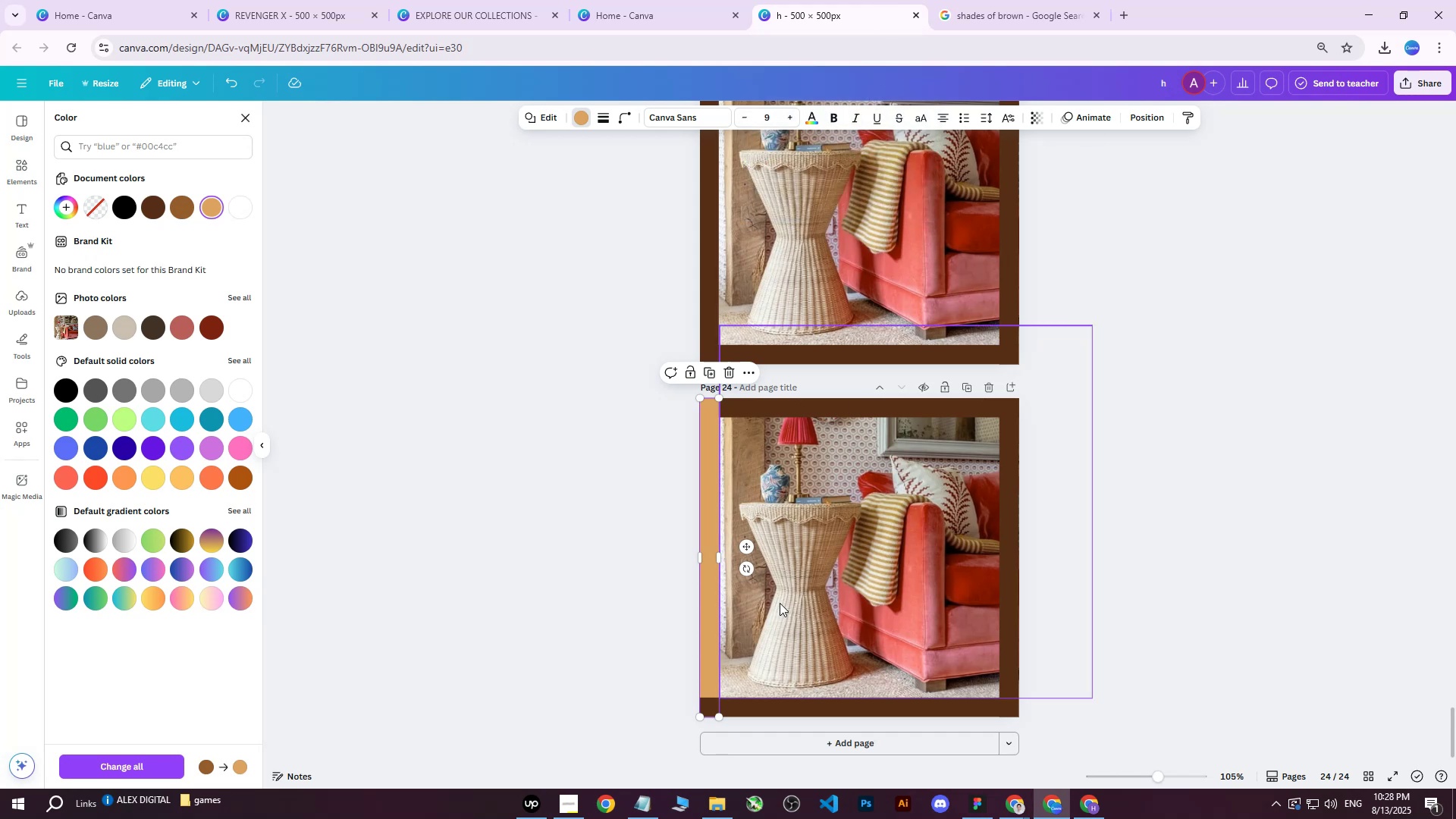 
key(CapsLock)
 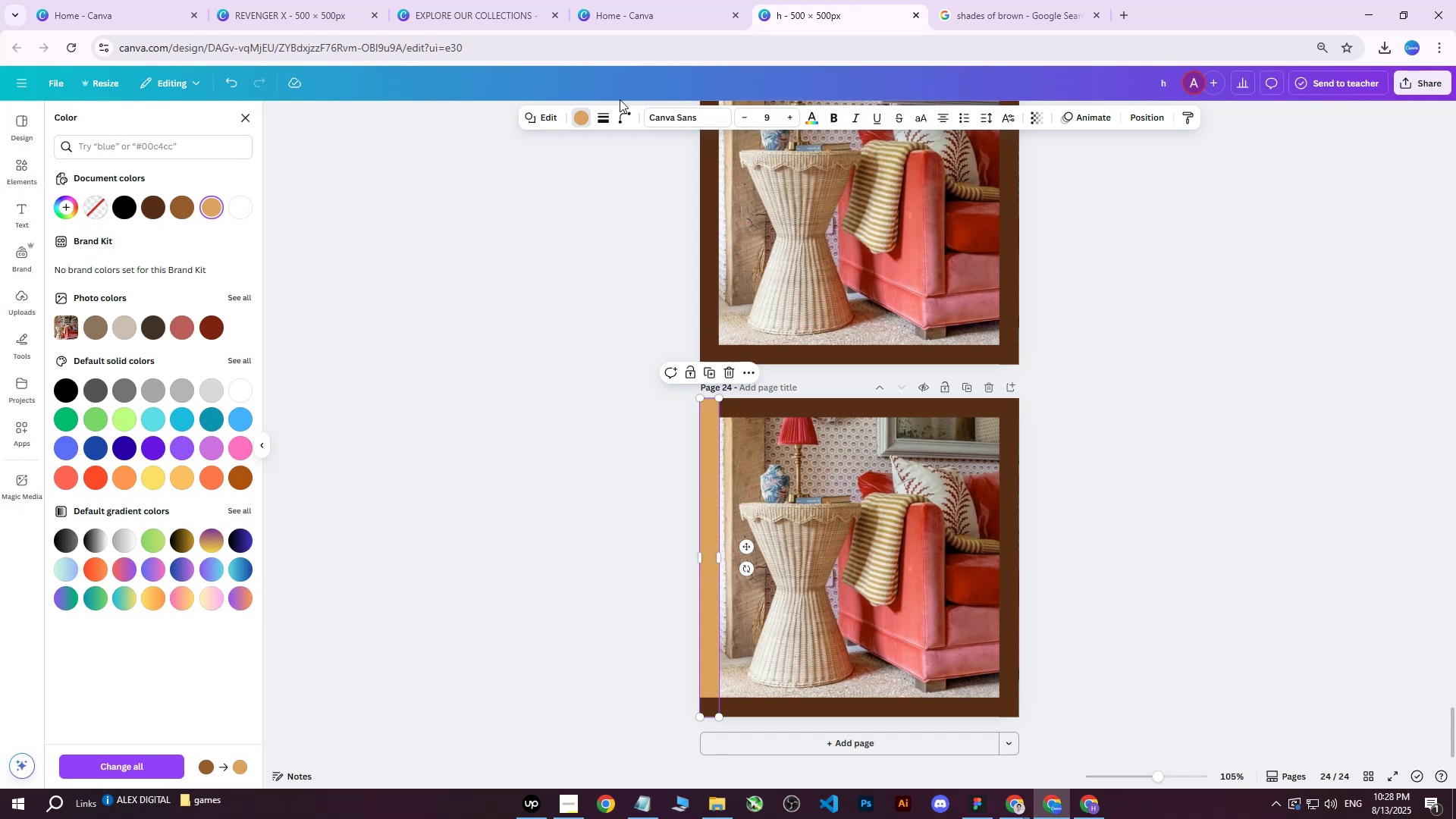 
double_click([588, 118])
 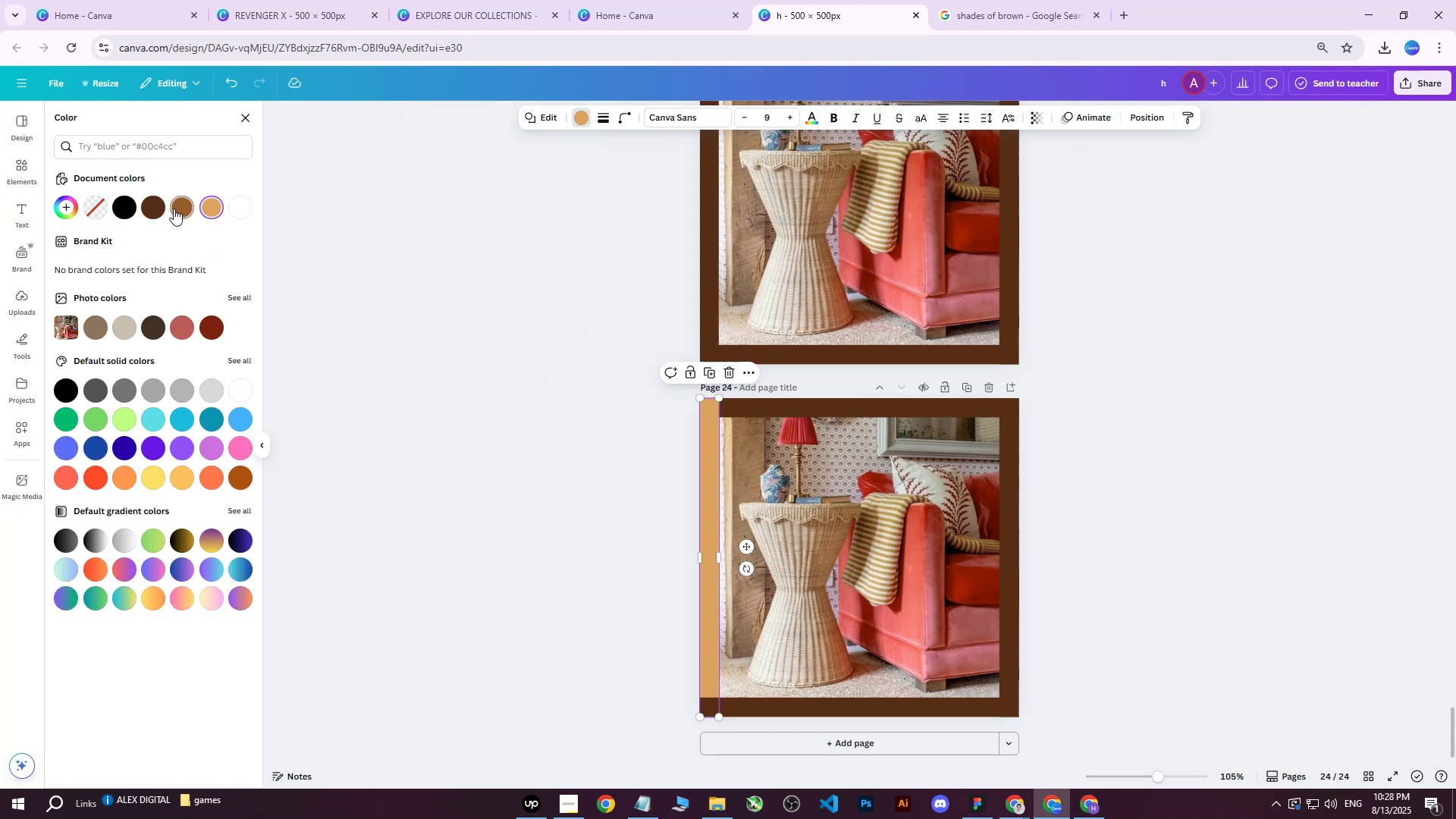 
left_click([211, 206])
 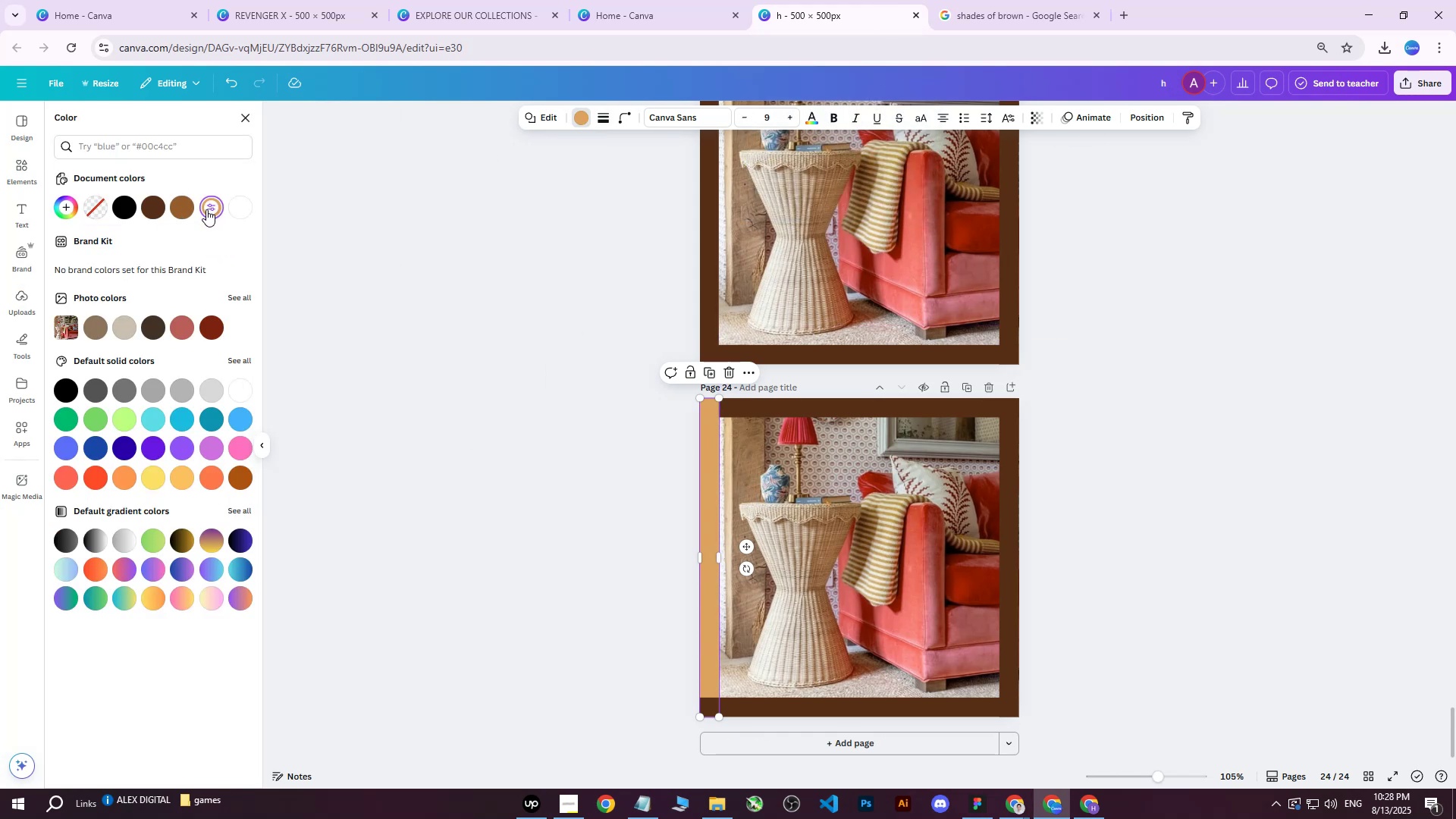 
left_click([208, 208])
 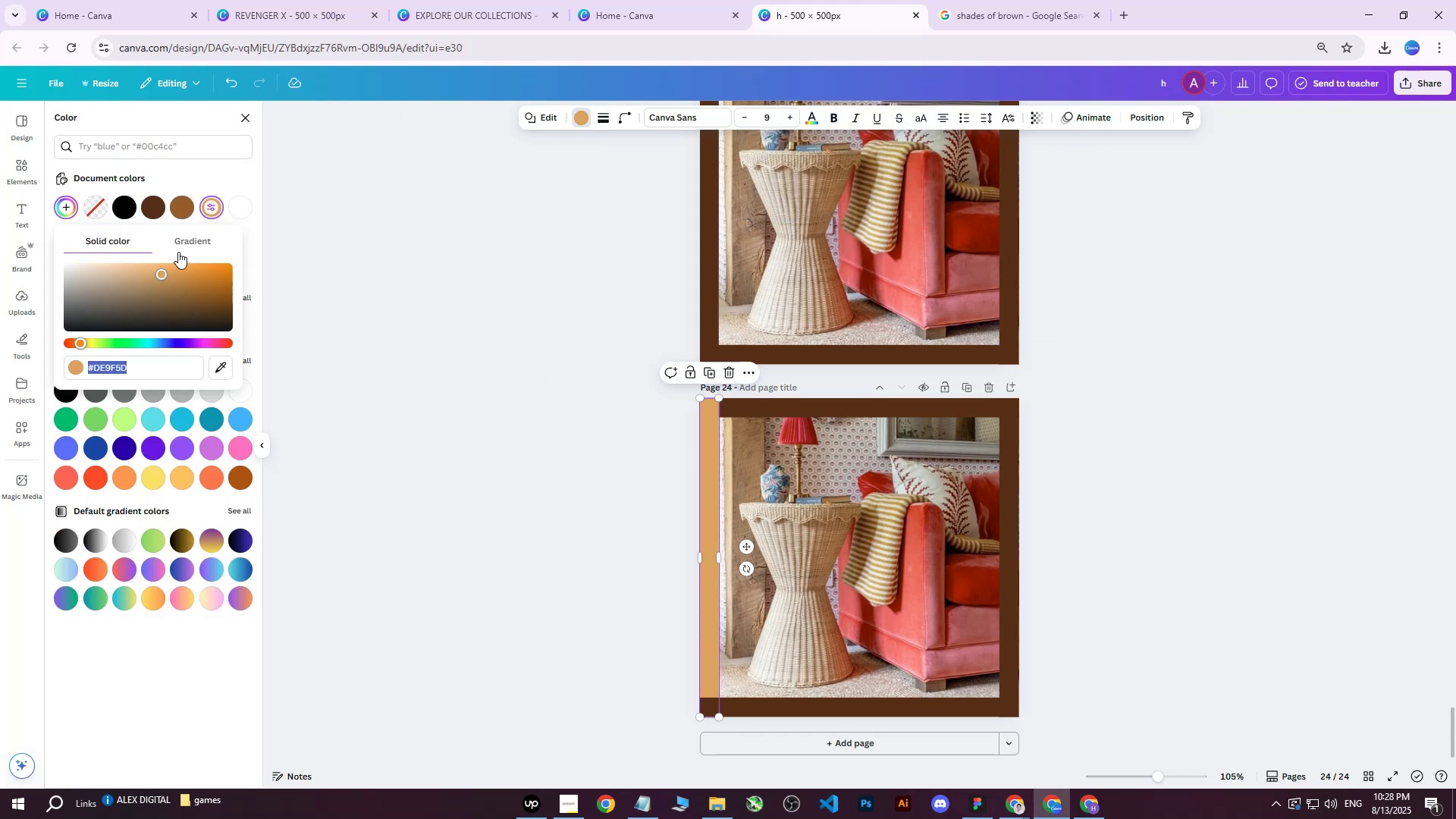 
type(D2BR)
key(Backspace)
type(48)
 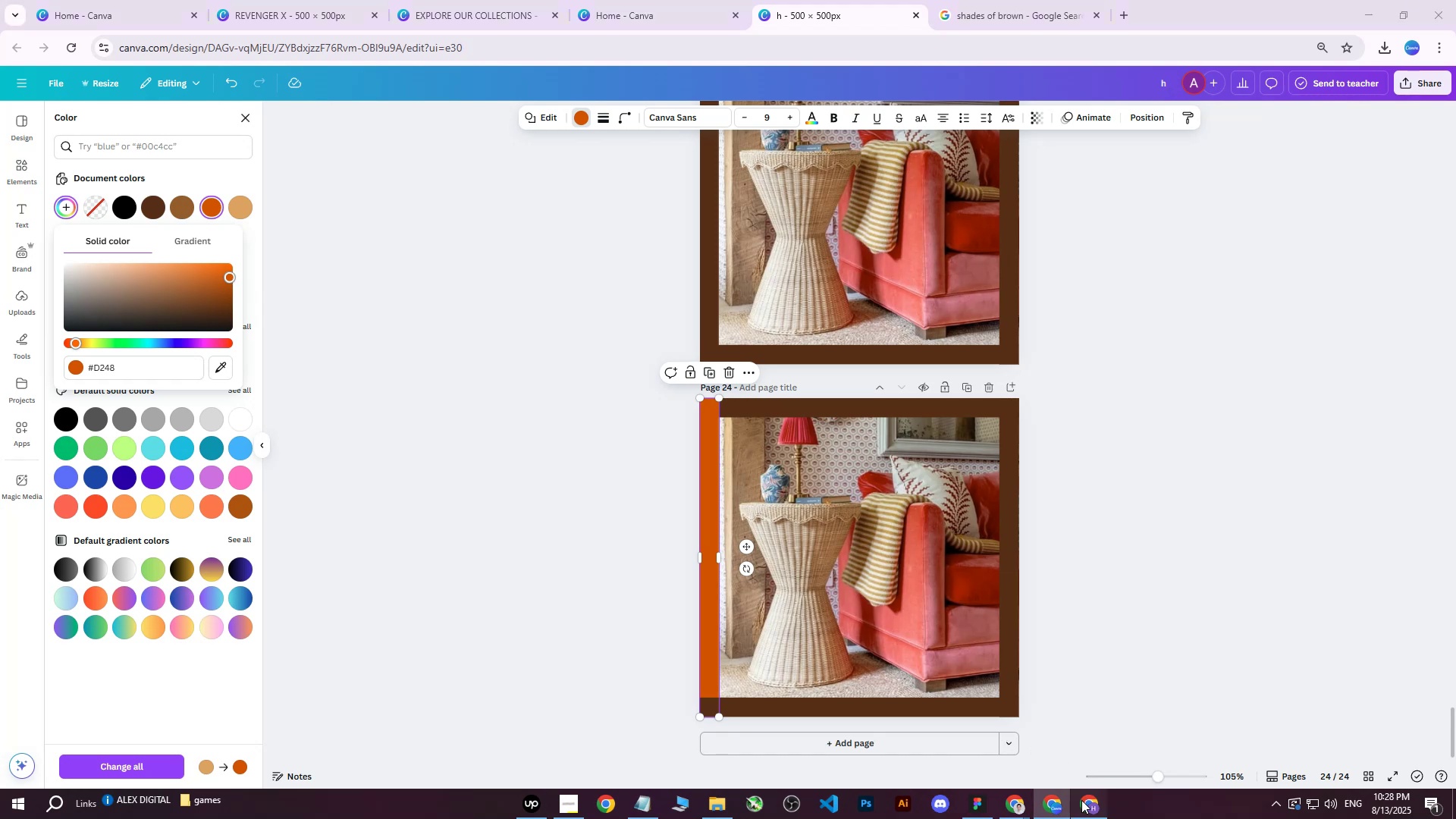 
double_click([1084, 802])
 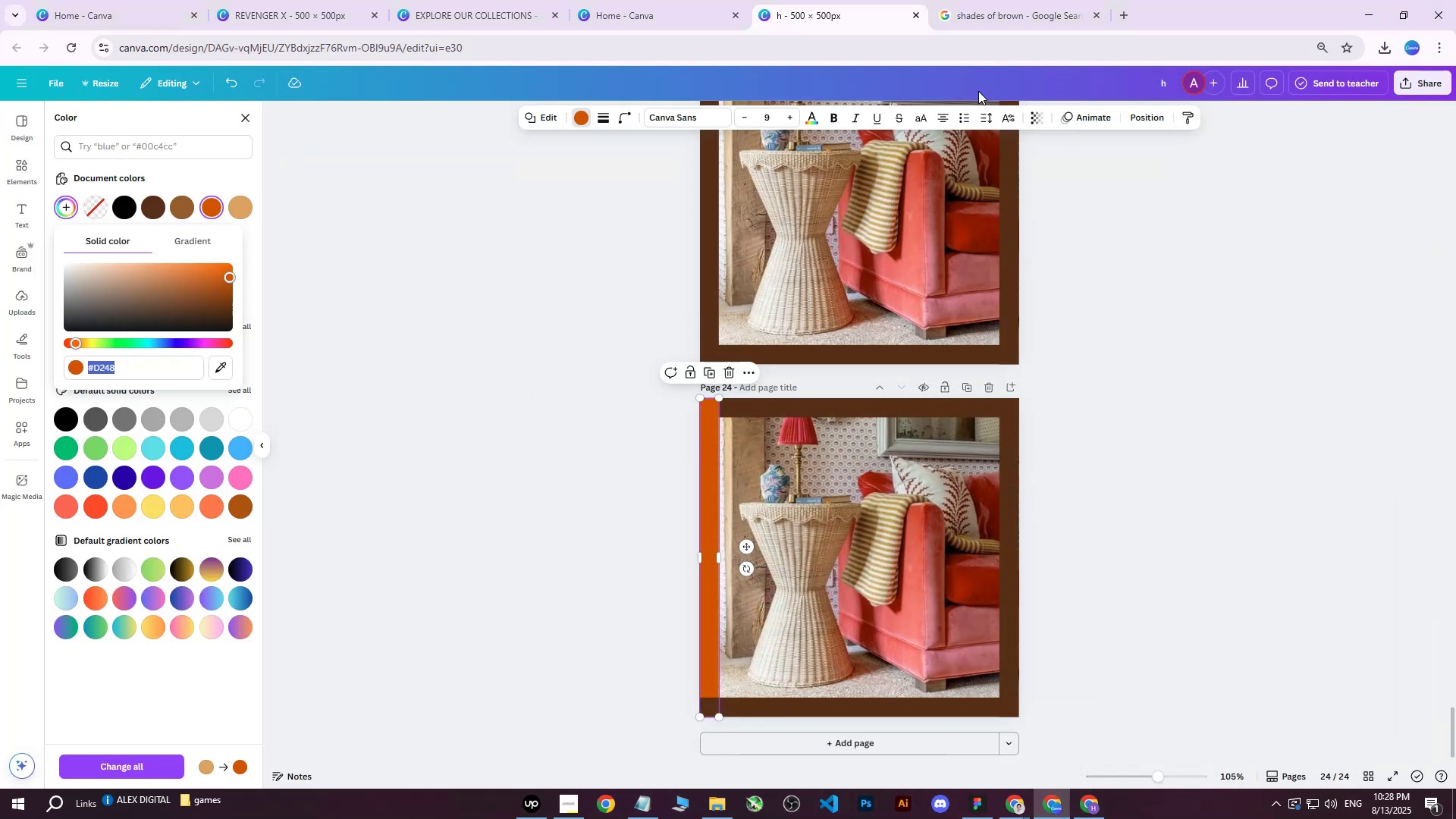 
left_click([1006, 0])
 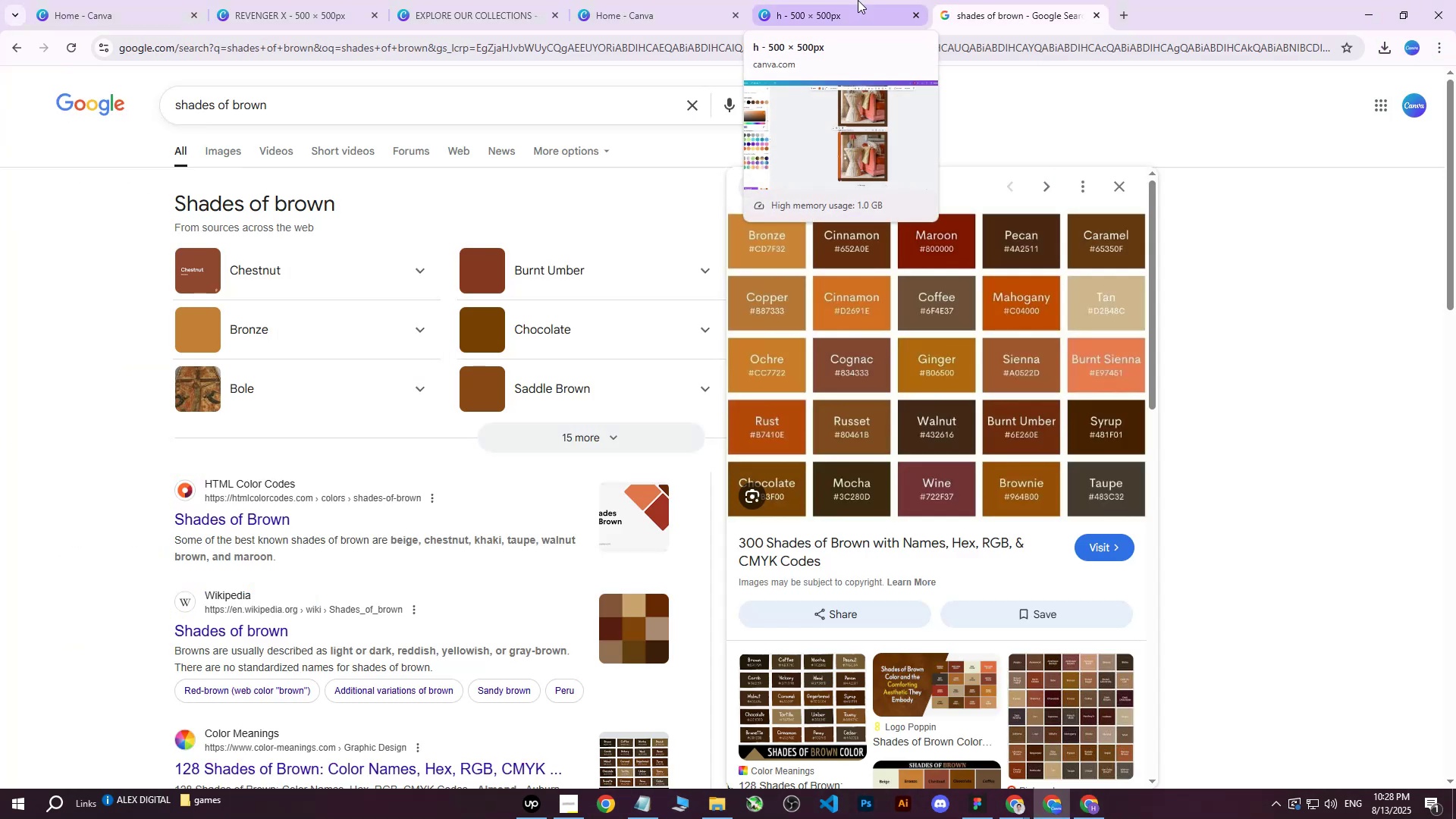 
left_click([858, 0])
 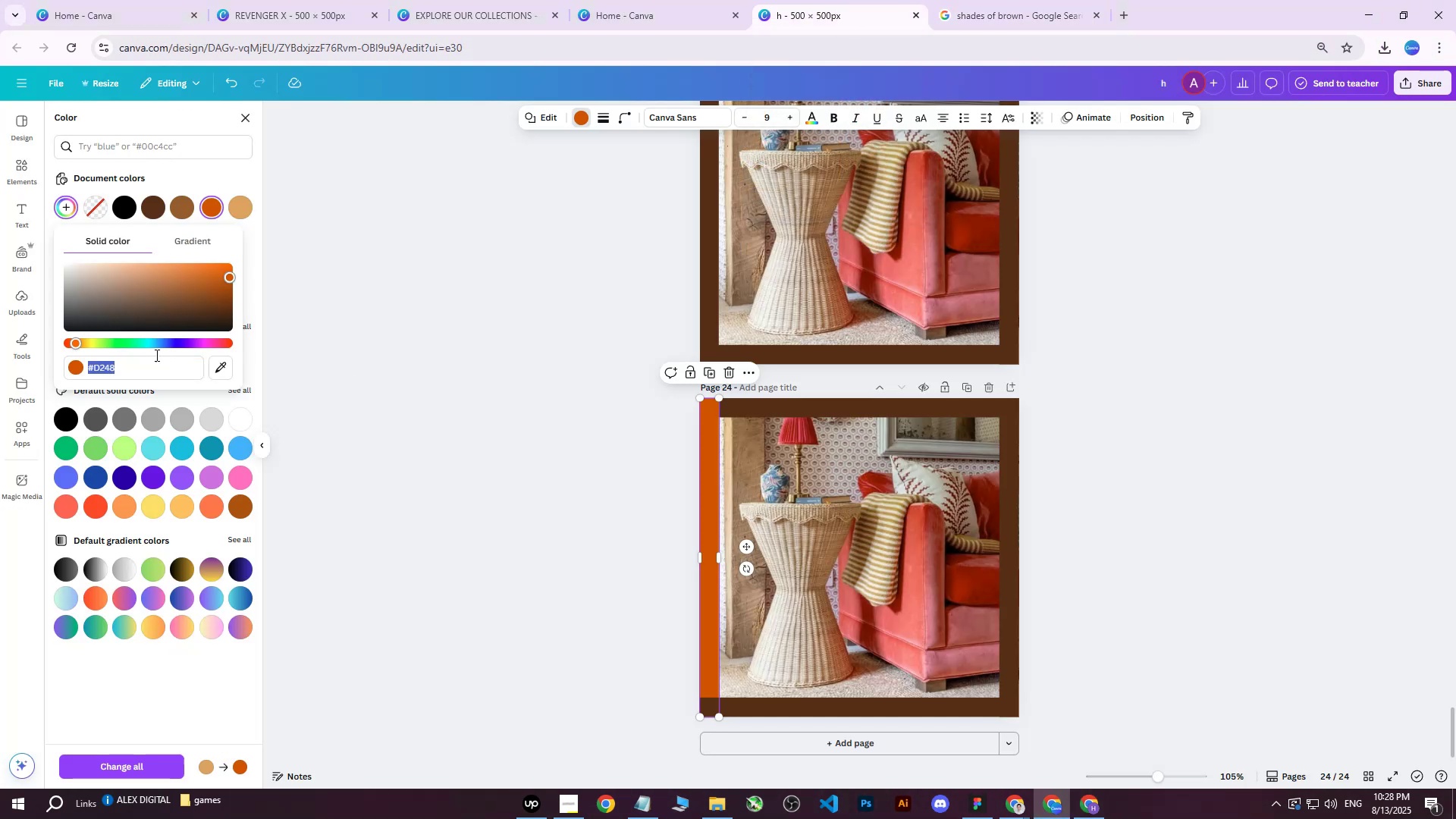 
double_click([143, 372])
 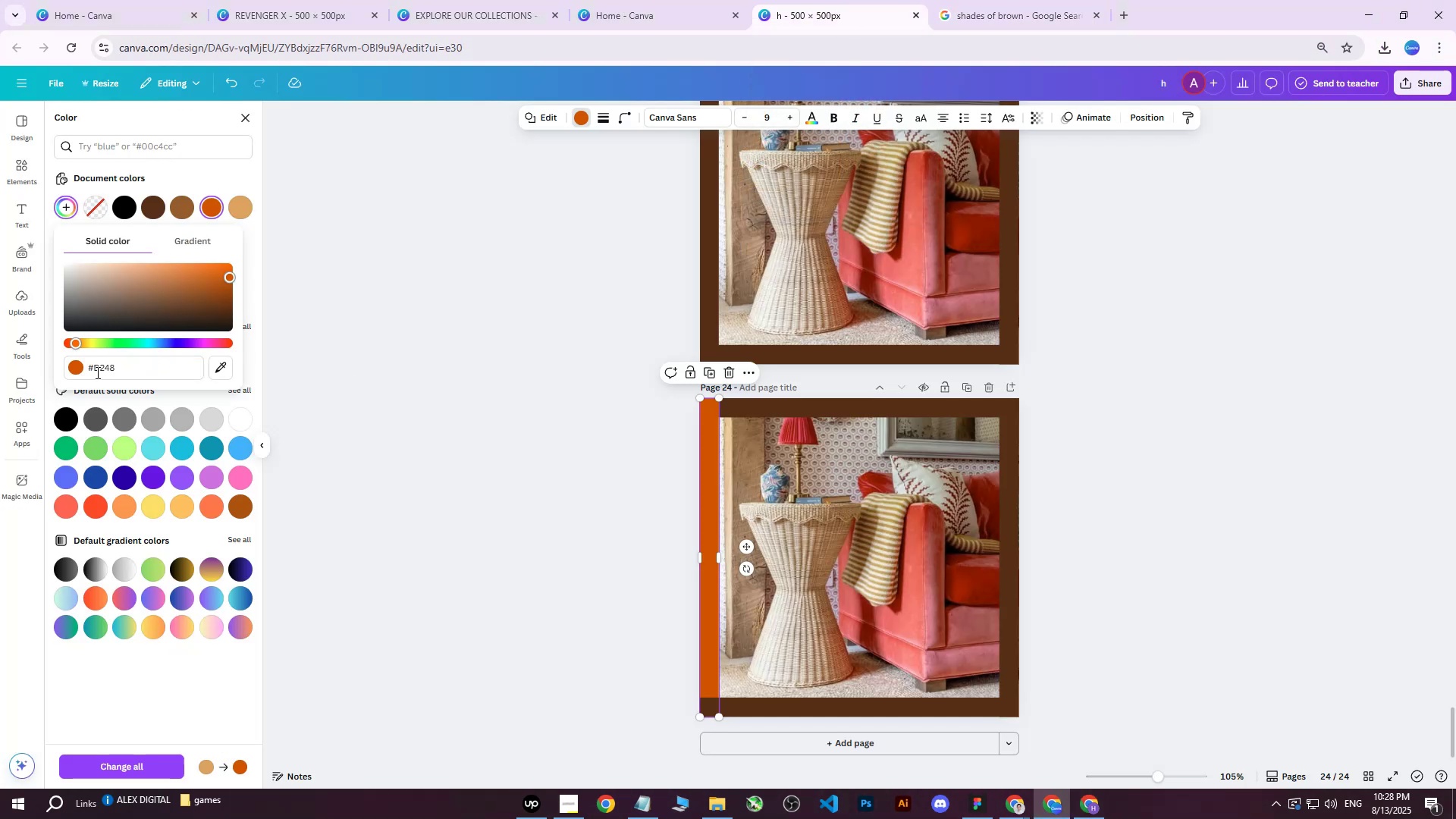 
left_click([105, 369])
 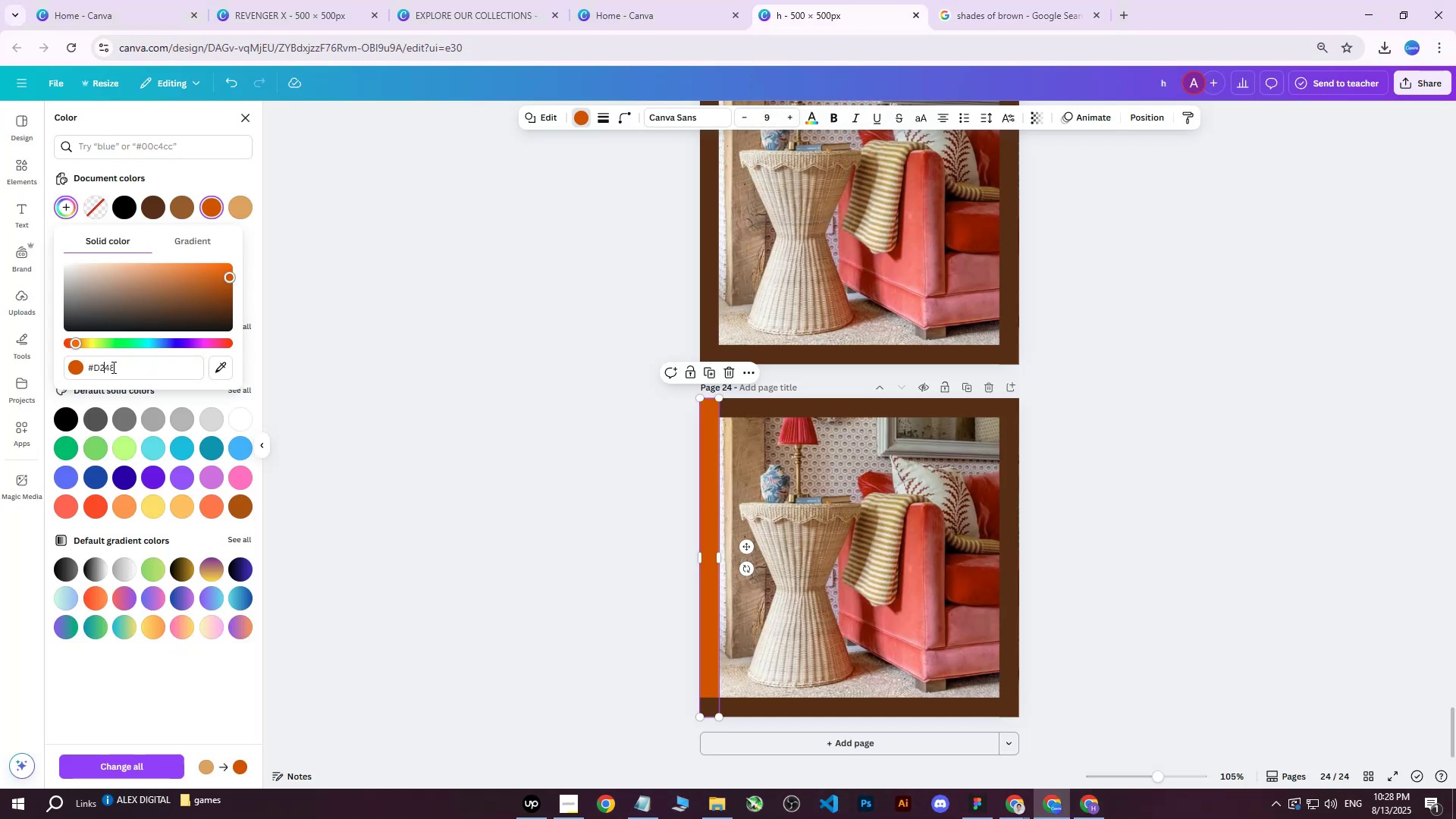 
type(BC)
 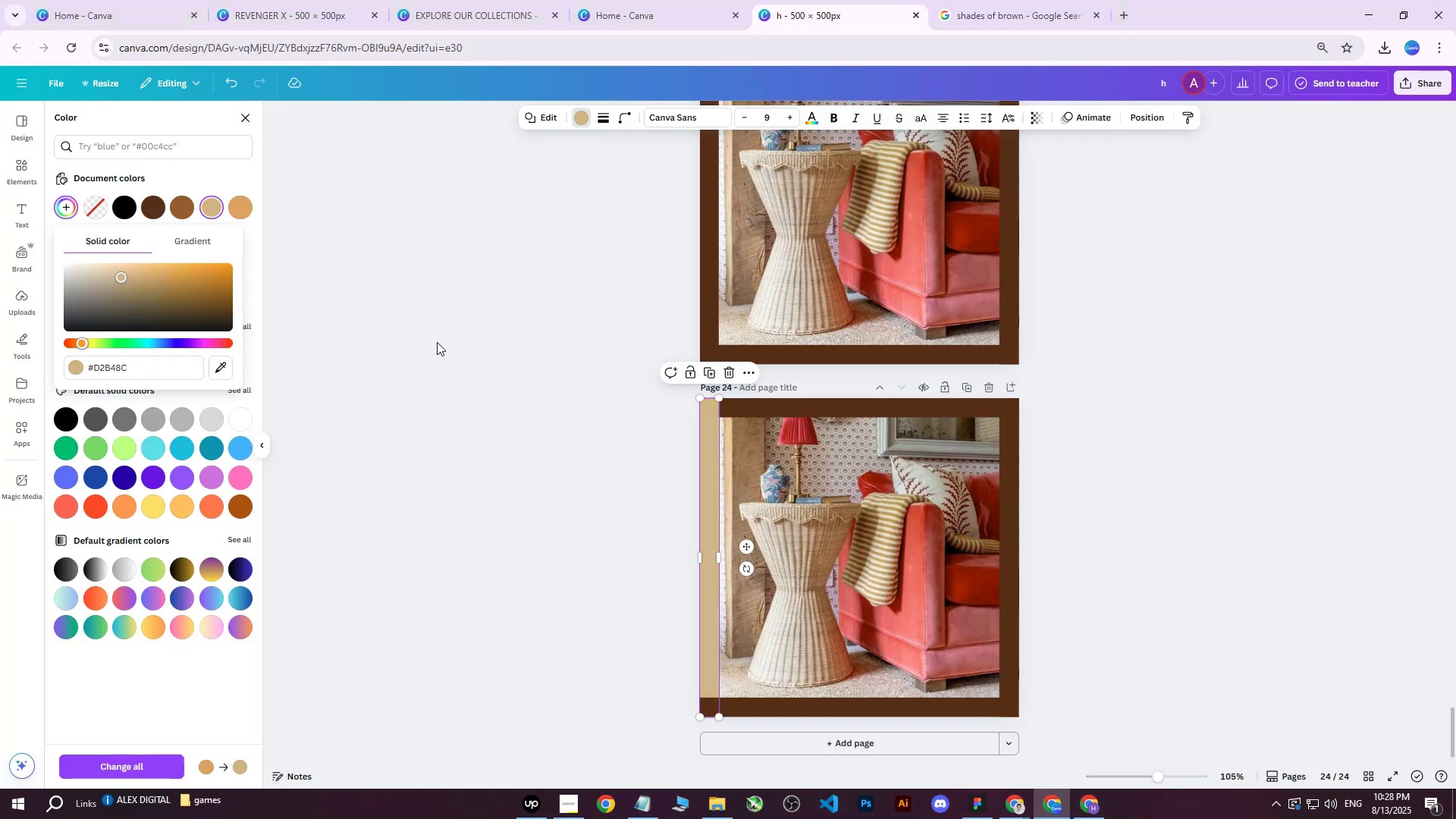 
left_click([437, 342])
 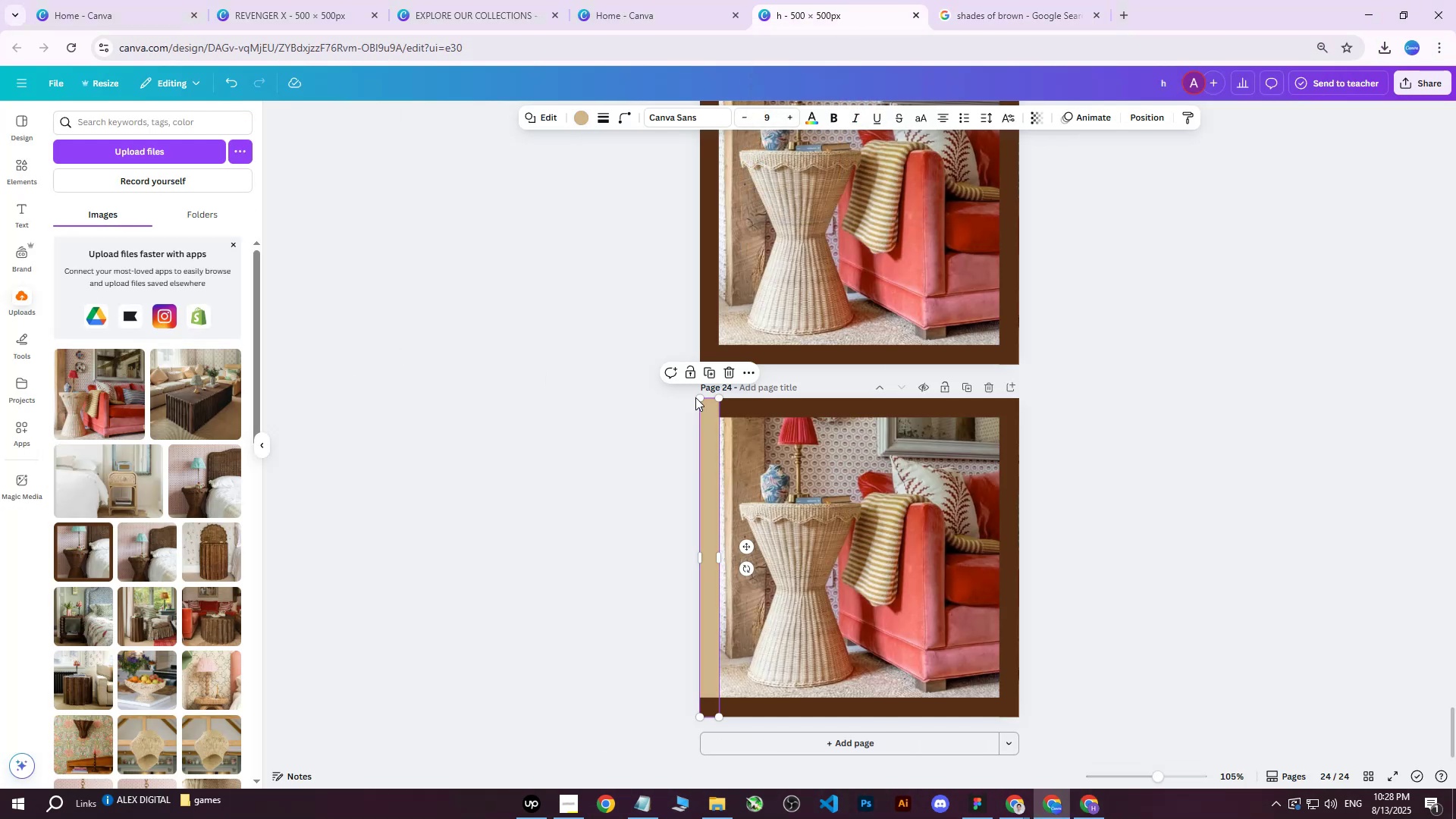 
left_click([510, 391])
 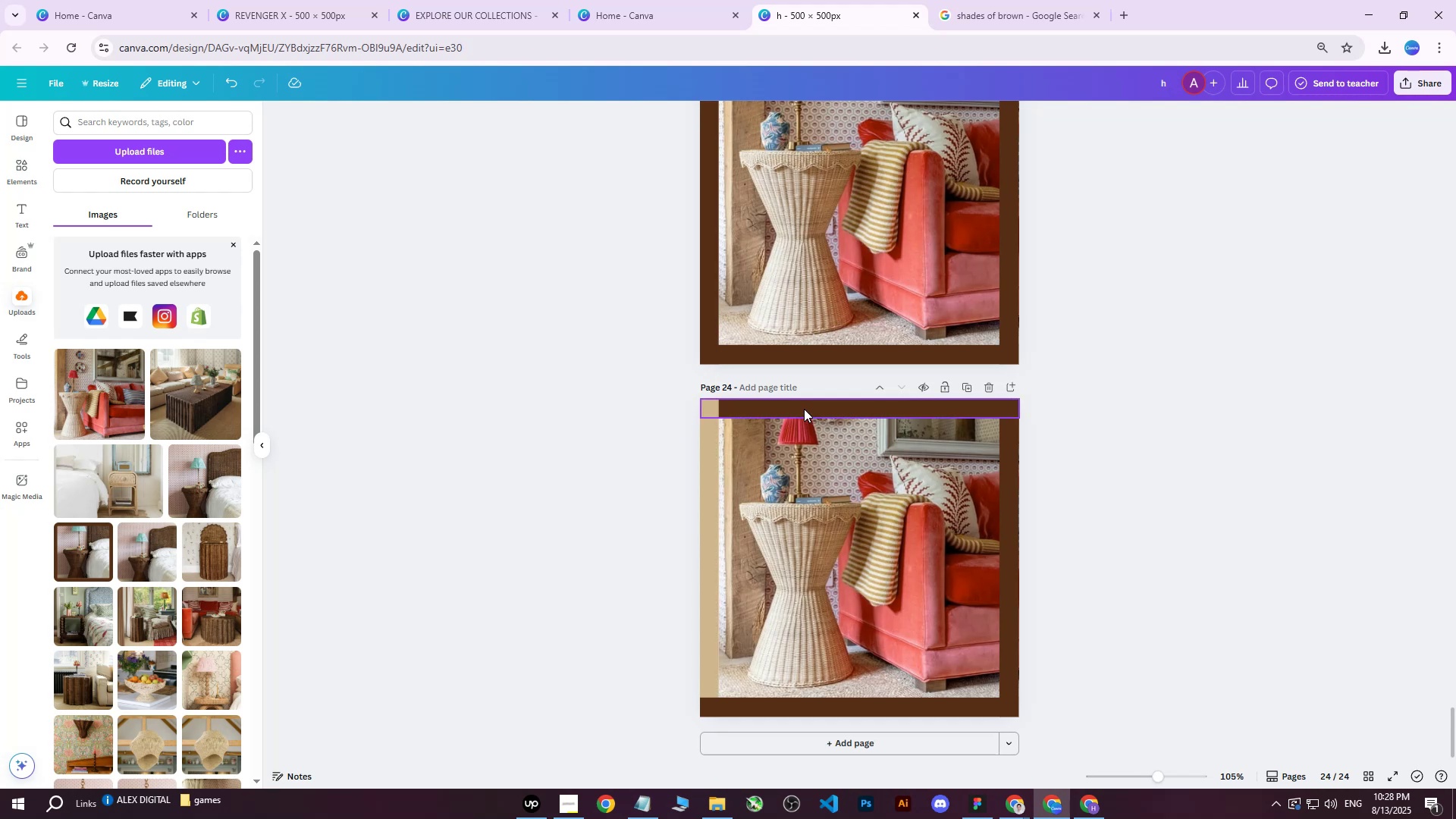 
left_click([777, 408])
 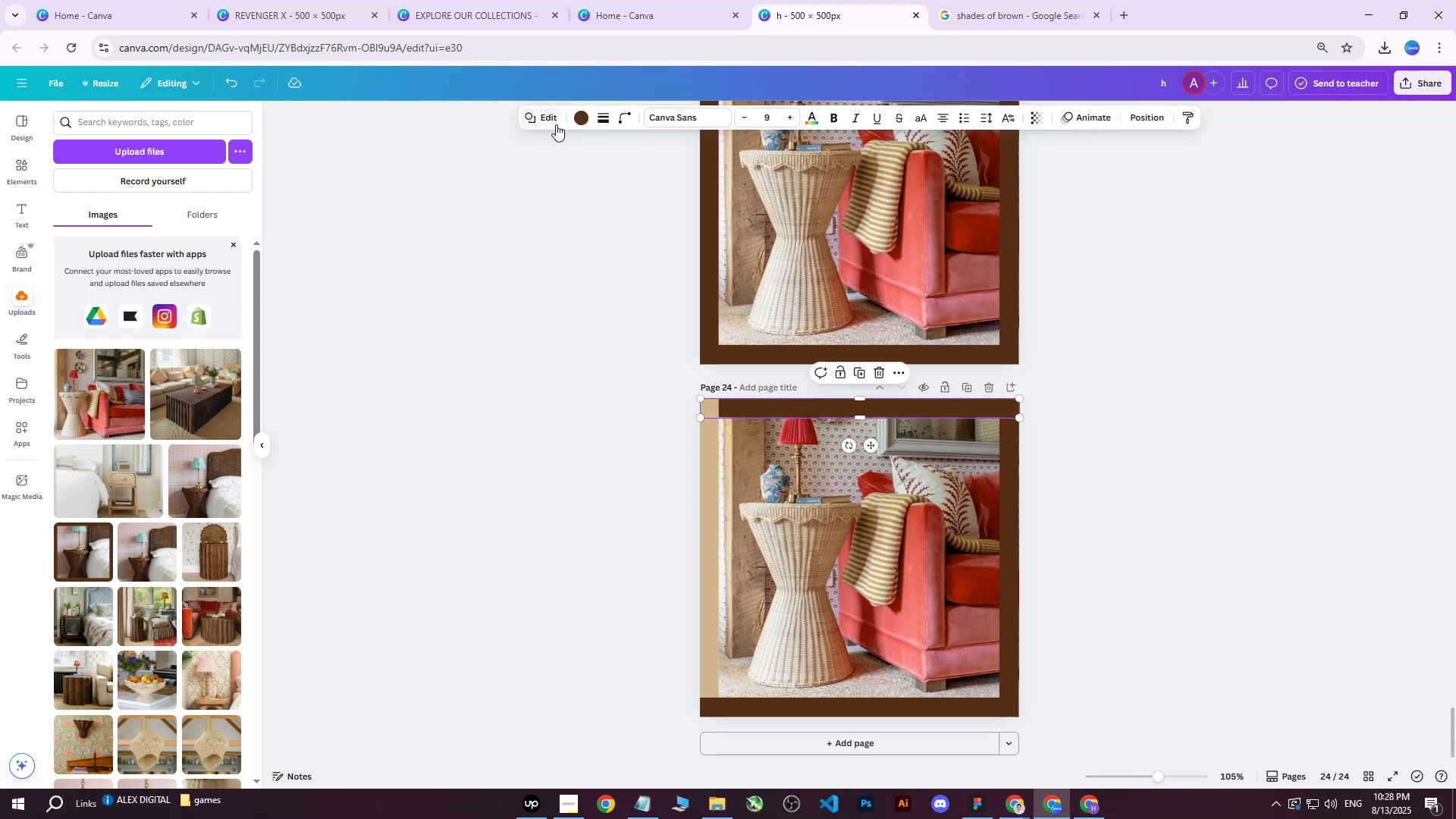 
left_click([578, 116])
 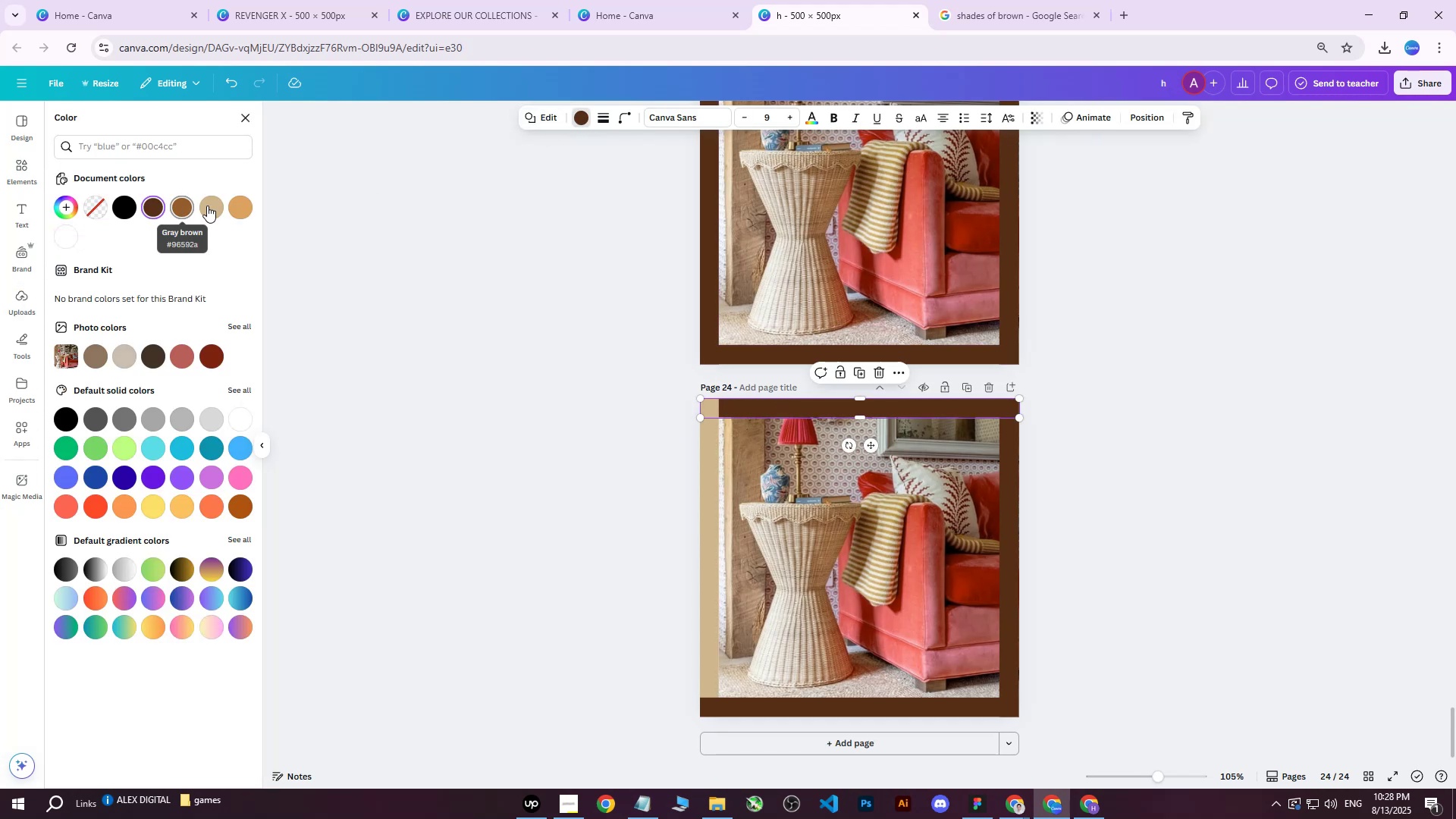 
left_click([212, 206])
 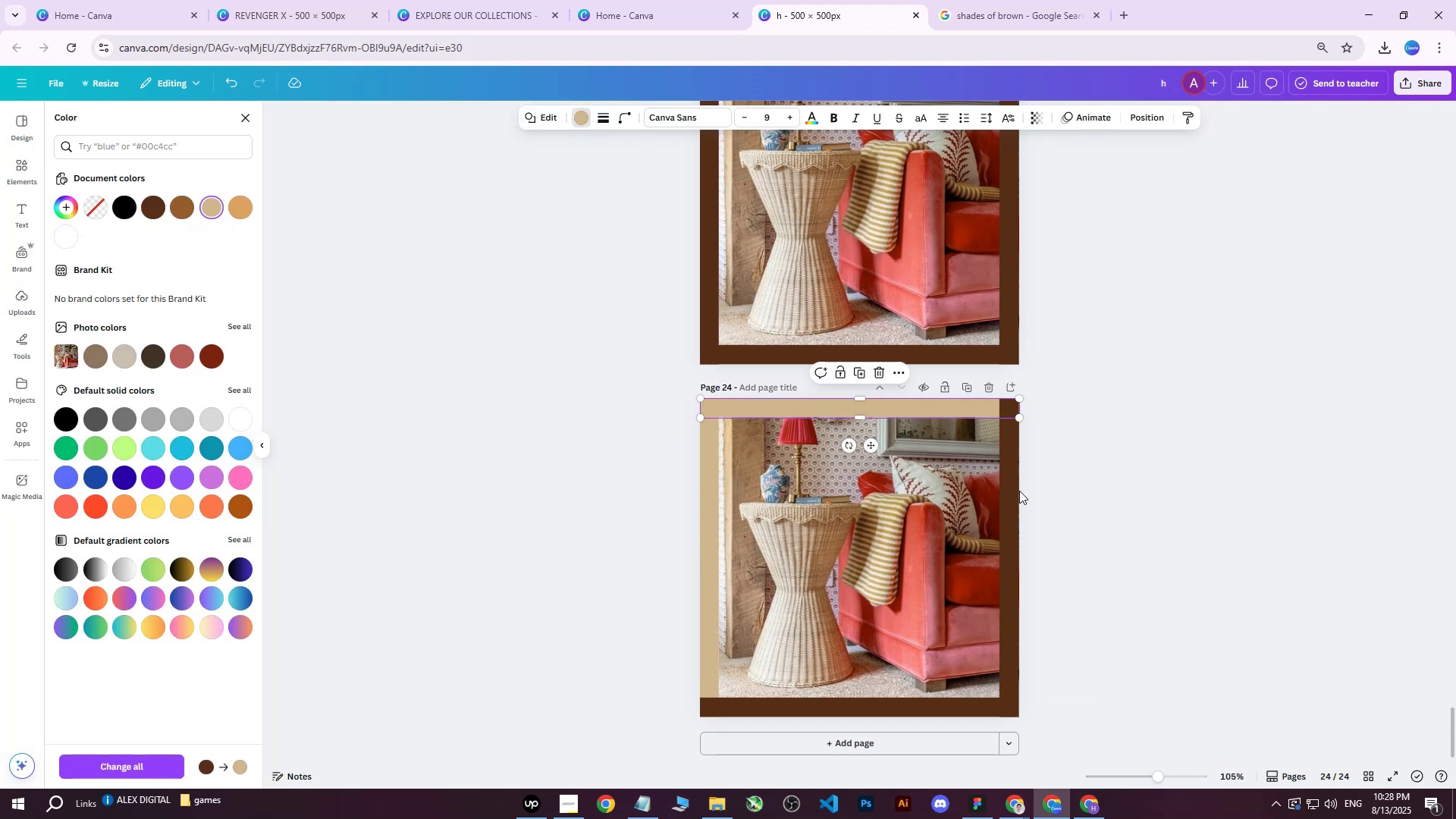 
left_click([1009, 487])
 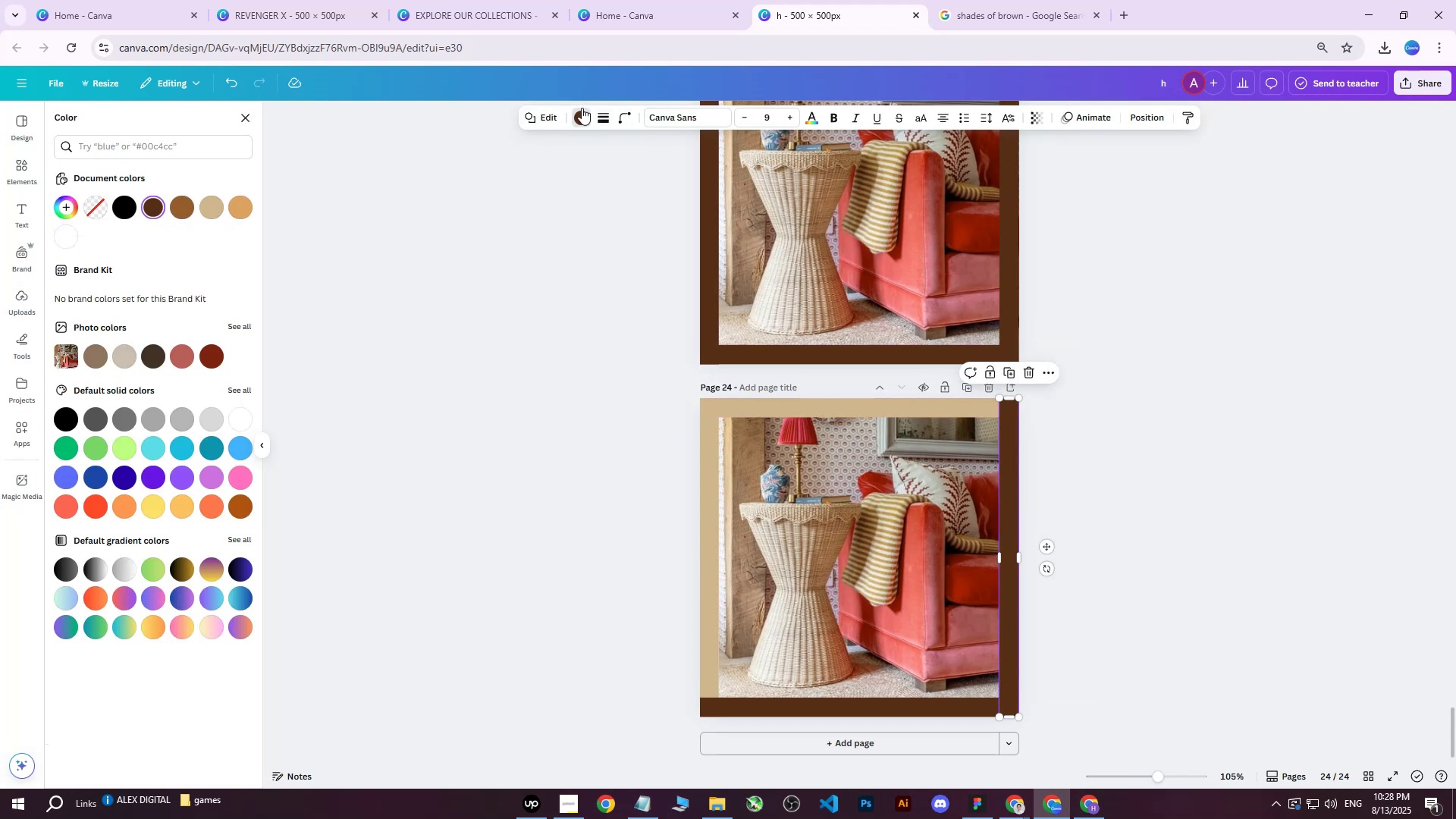 
double_click([582, 116])
 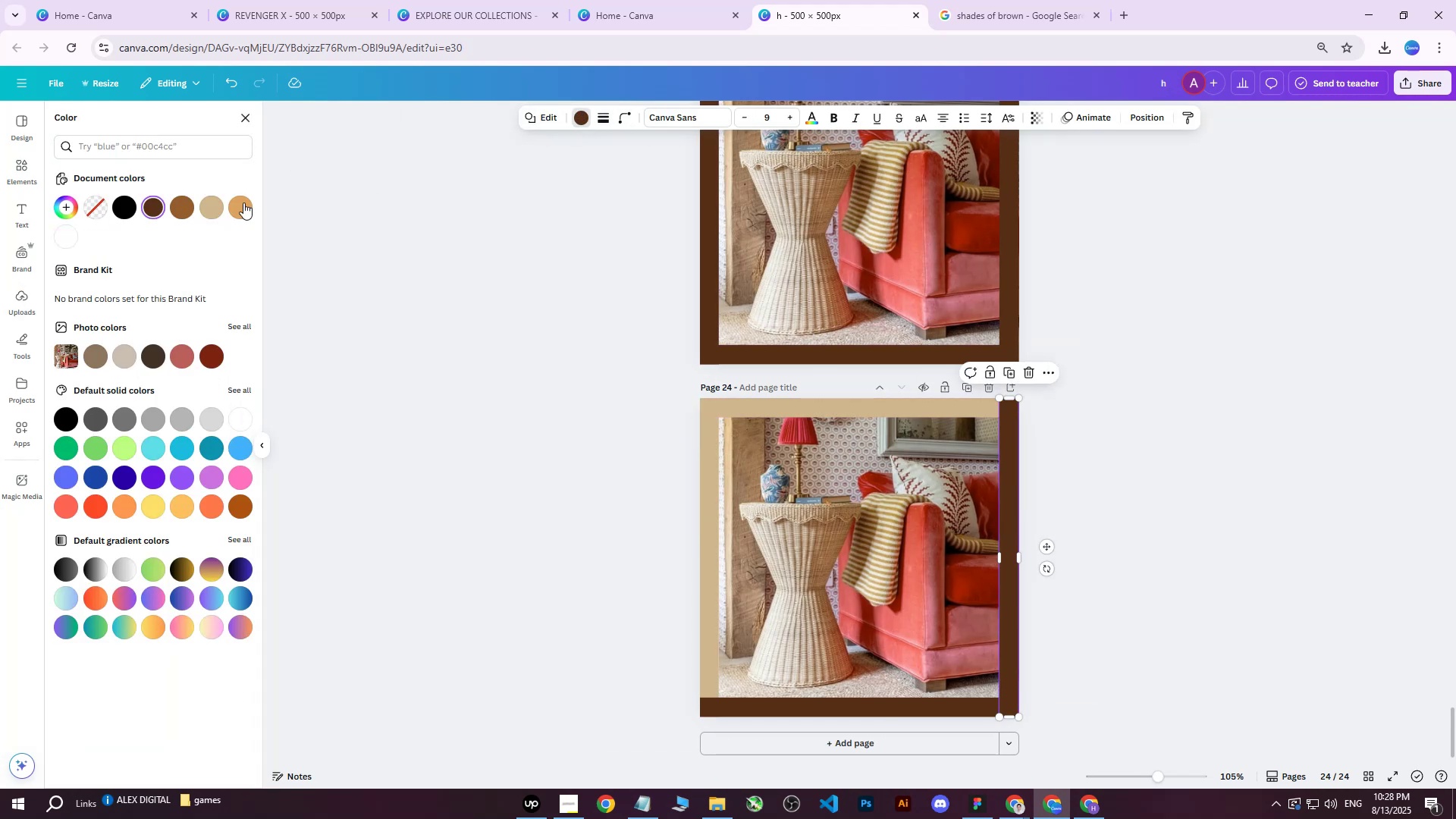 
left_click([218, 200])
 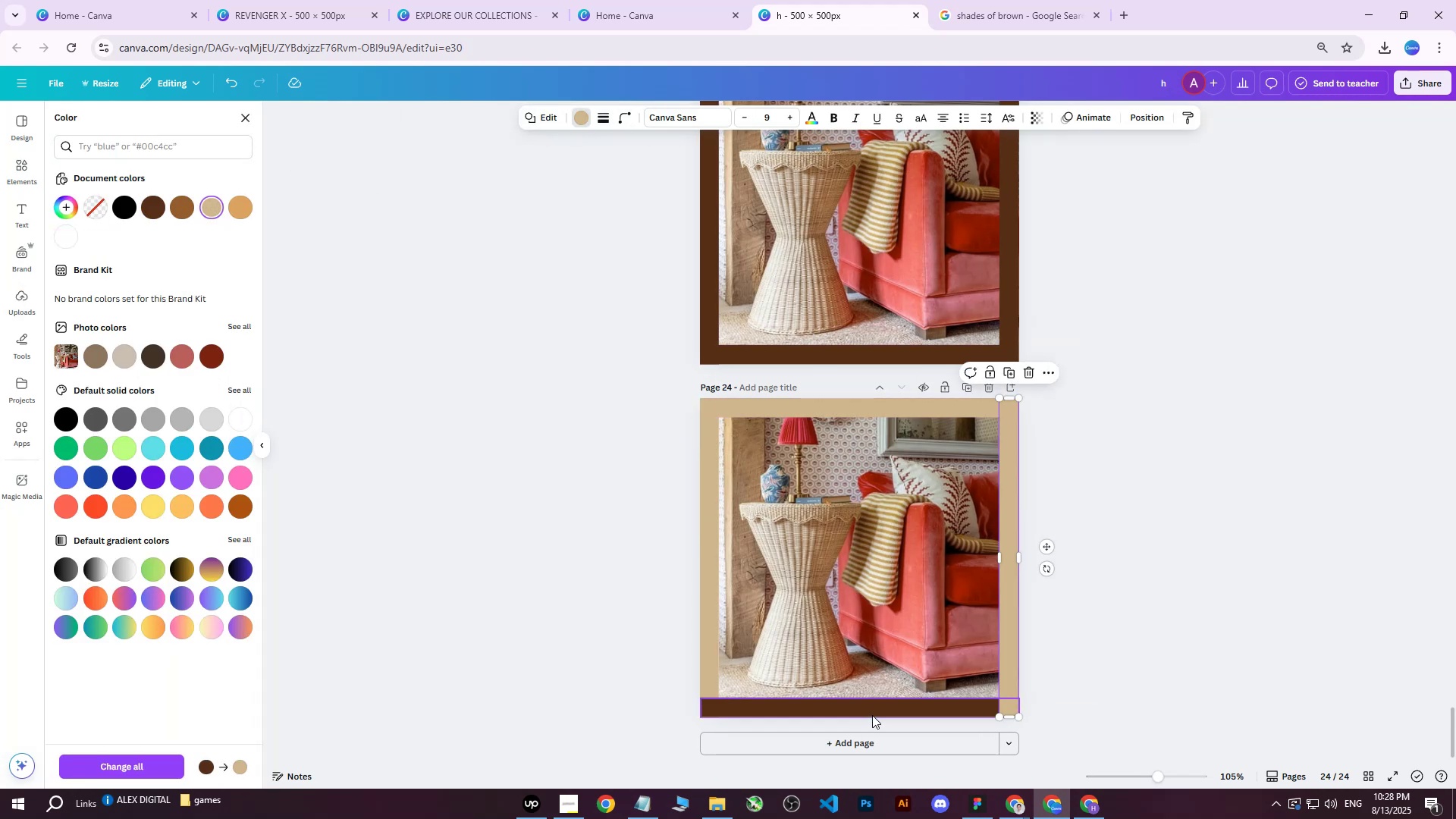 
left_click([872, 714])
 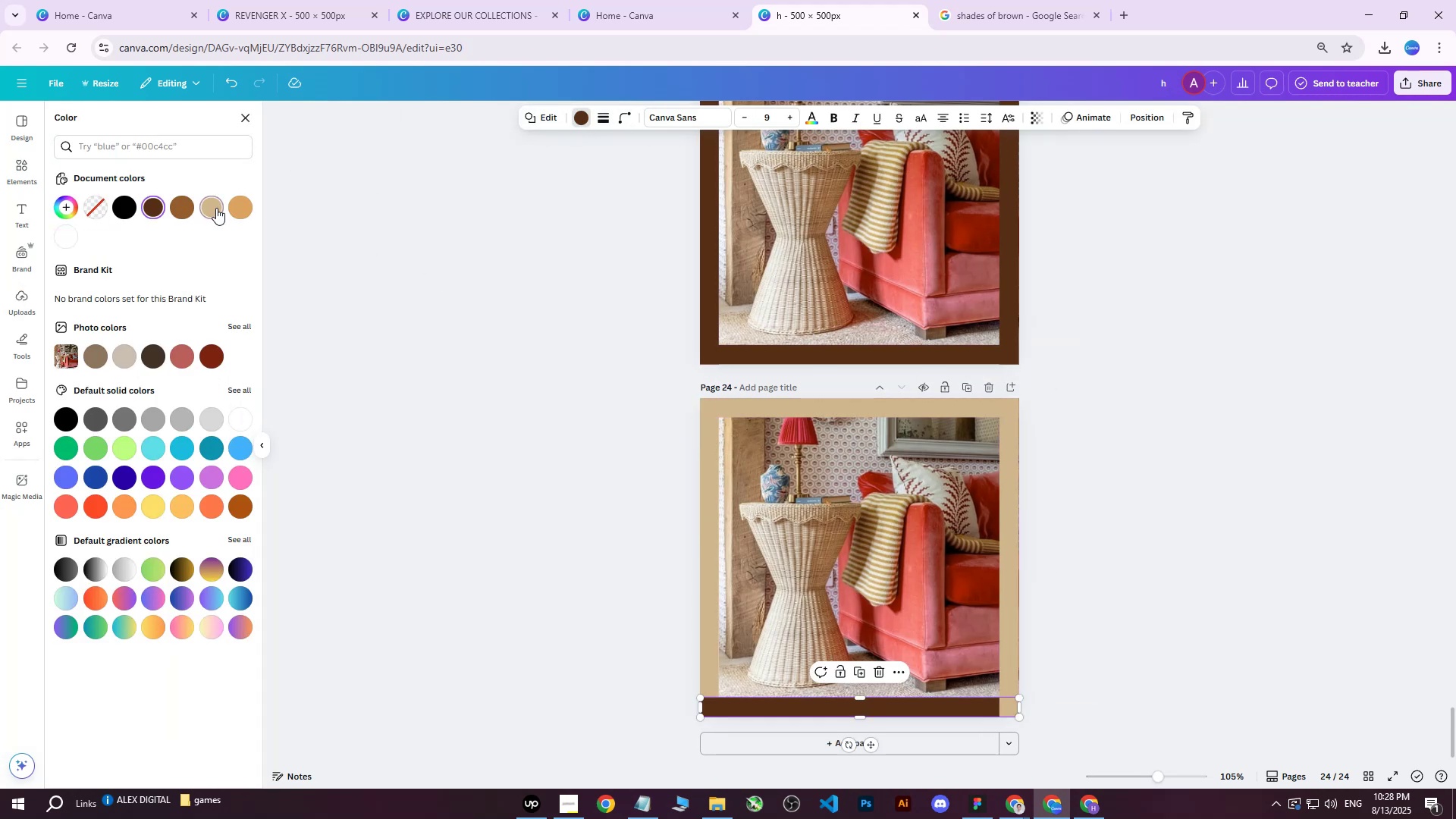 
double_click([431, 431])
 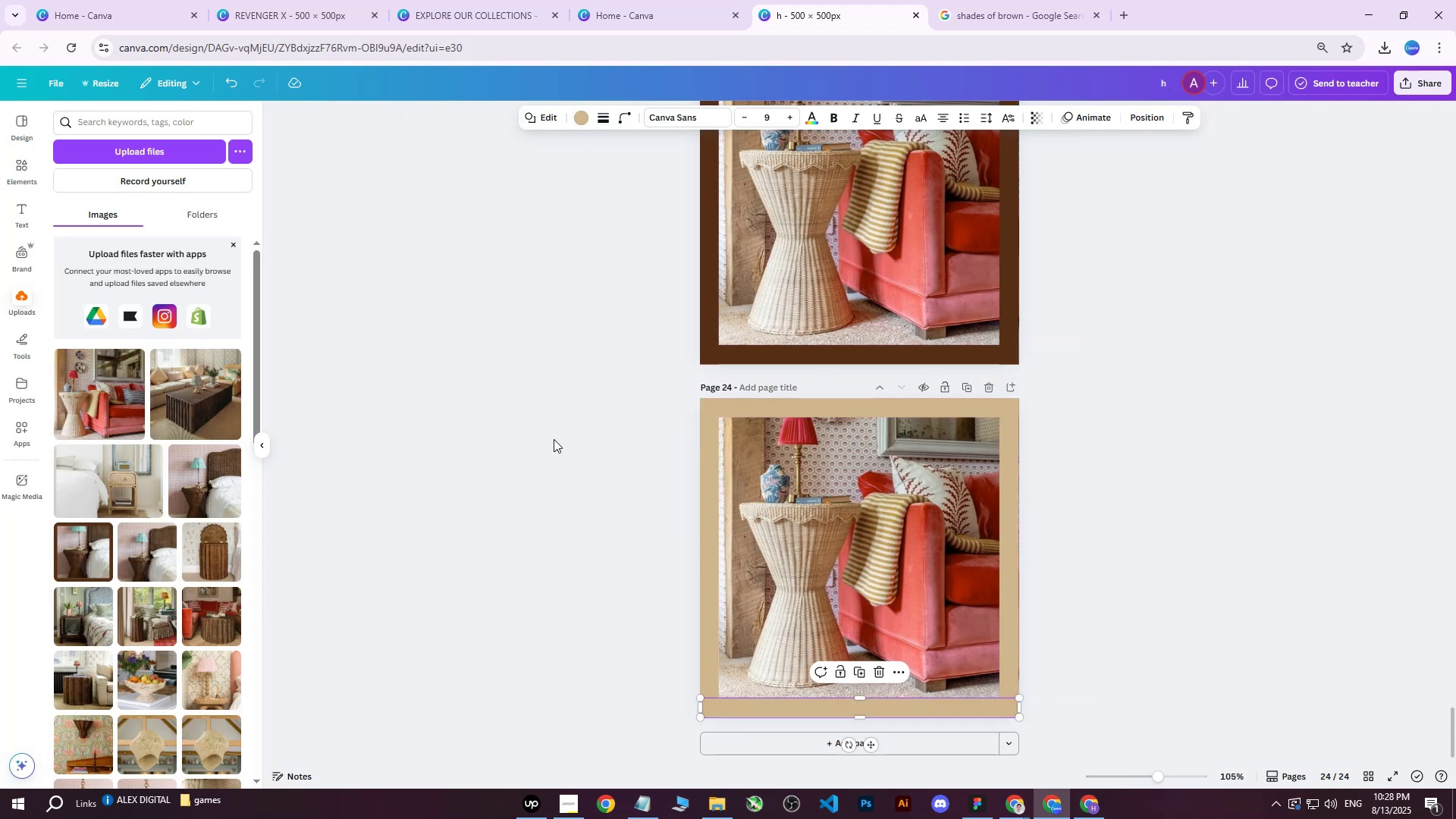 
triple_click([554, 439])
 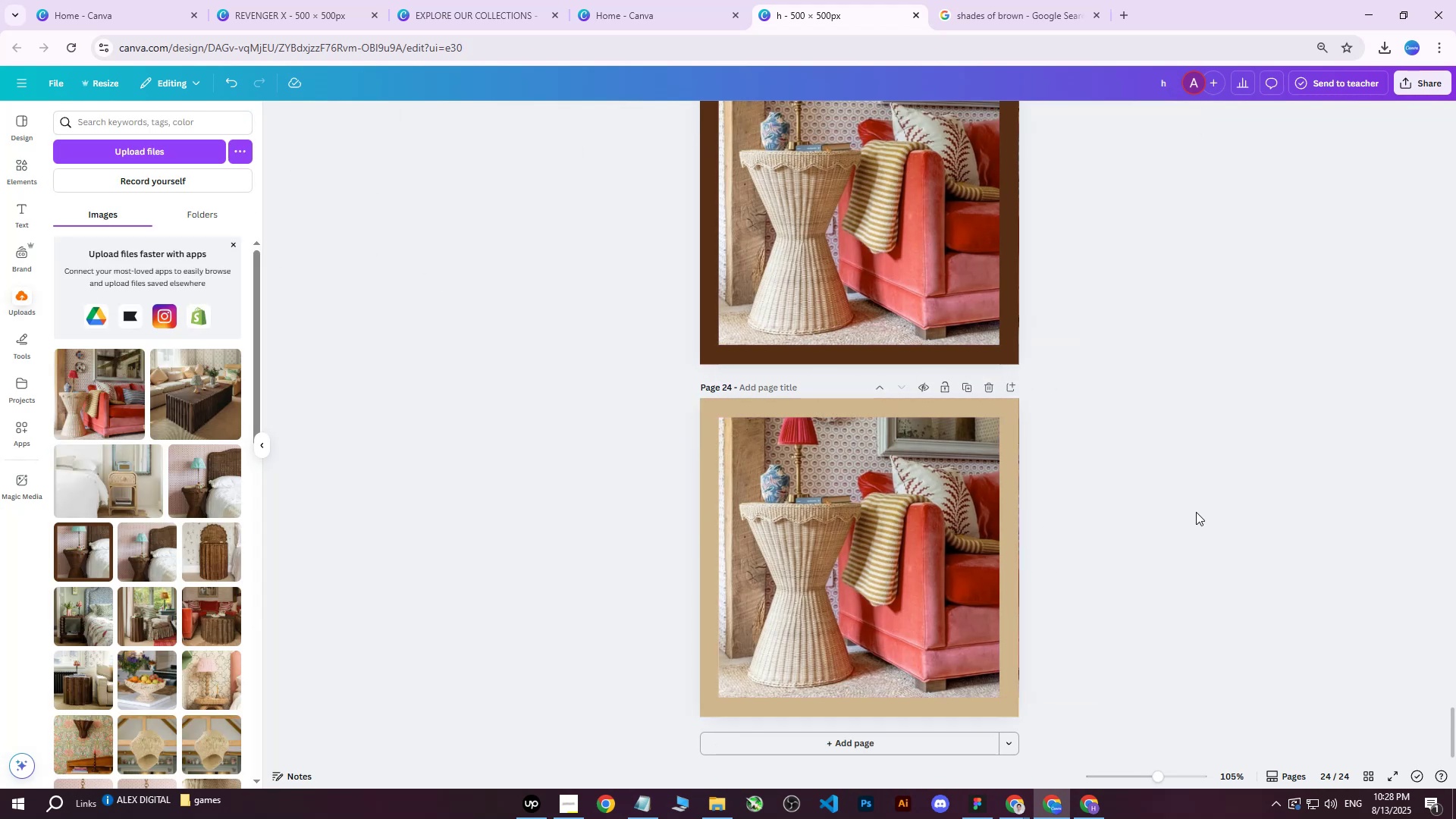 
scroll: coordinate [1213, 494], scroll_direction: down, amount: 4.0
 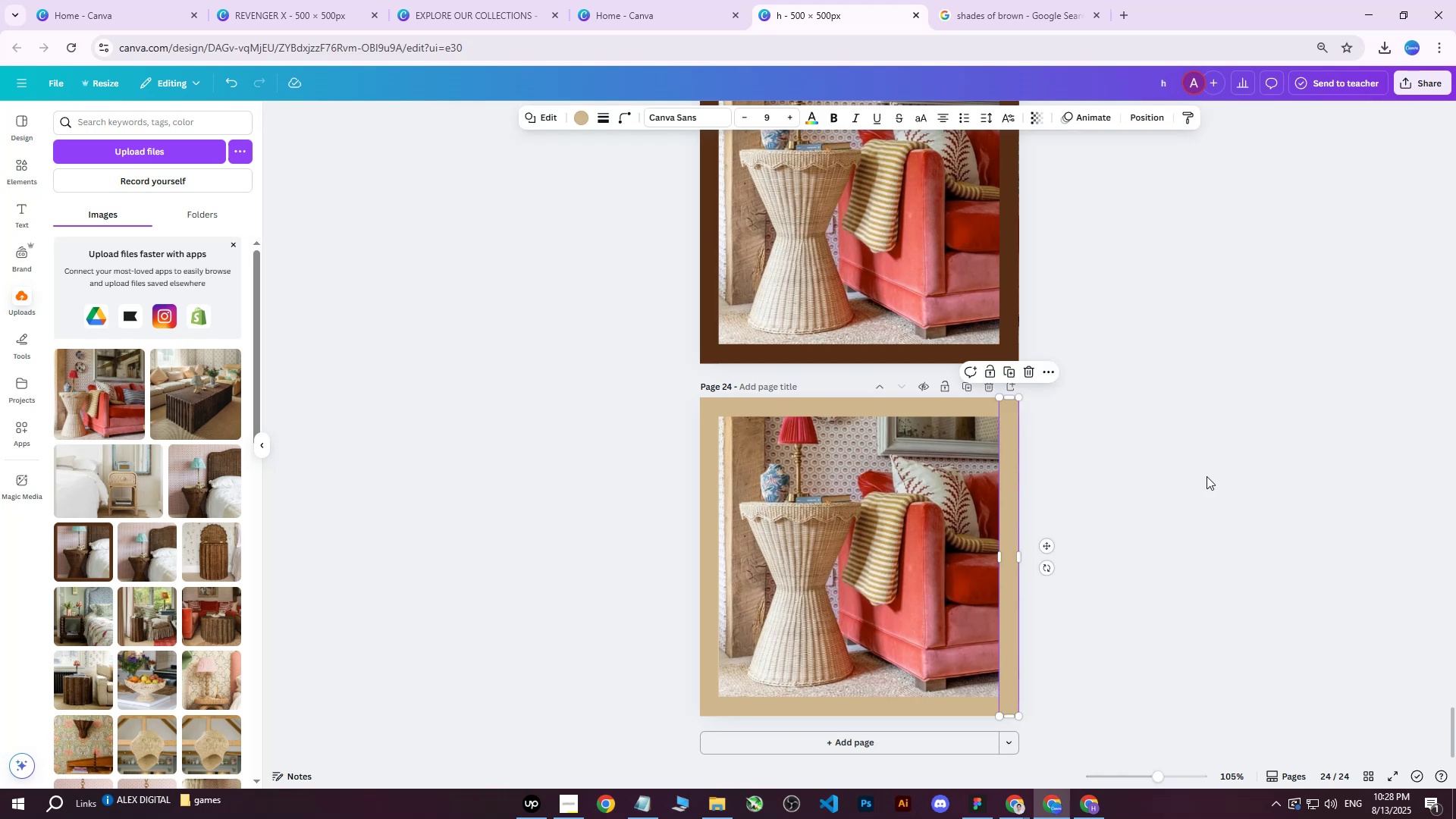 
double_click([1176, 472])
 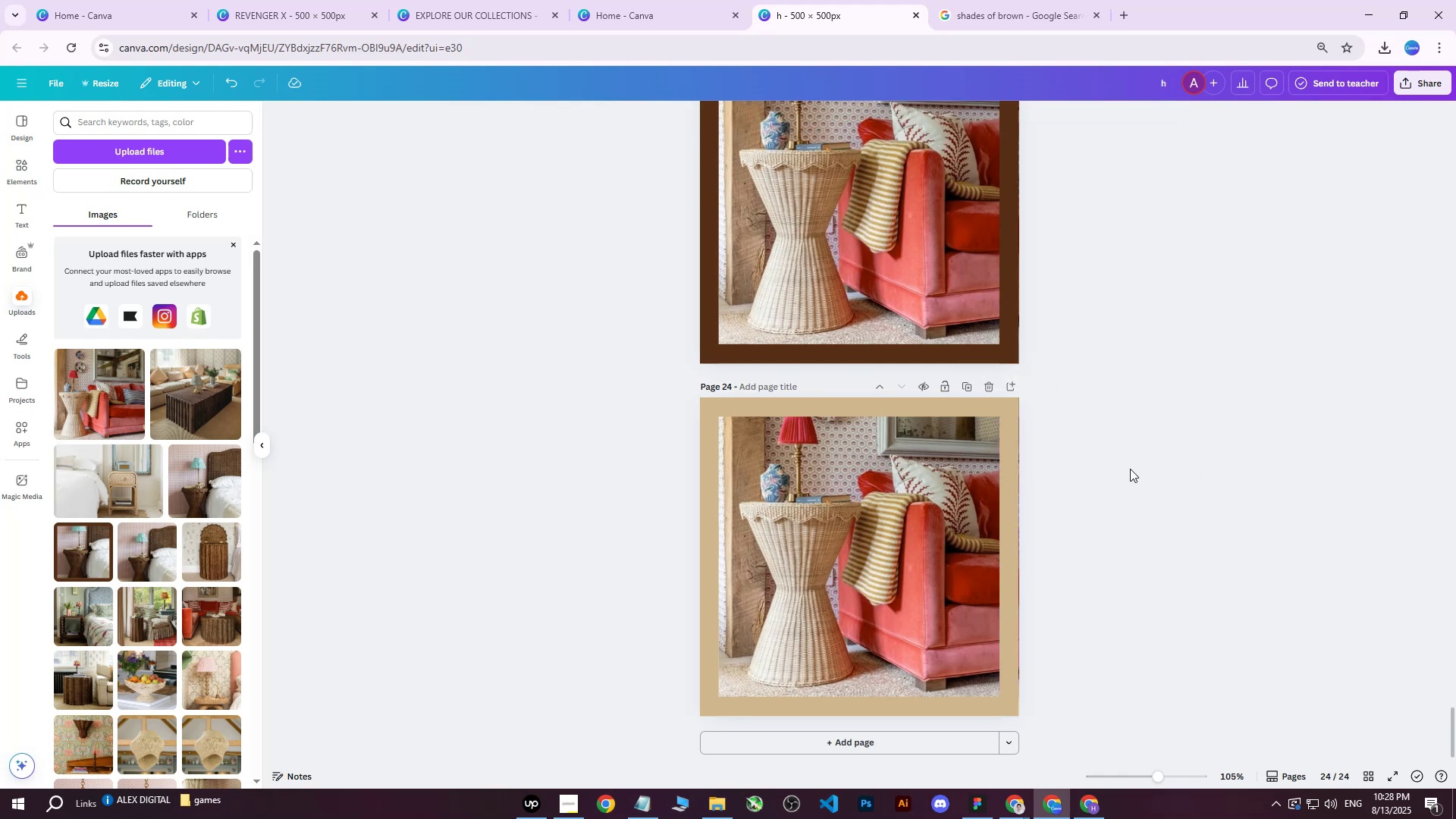 
scroll: coordinate [1130, 469], scroll_direction: up, amount: 6.0
 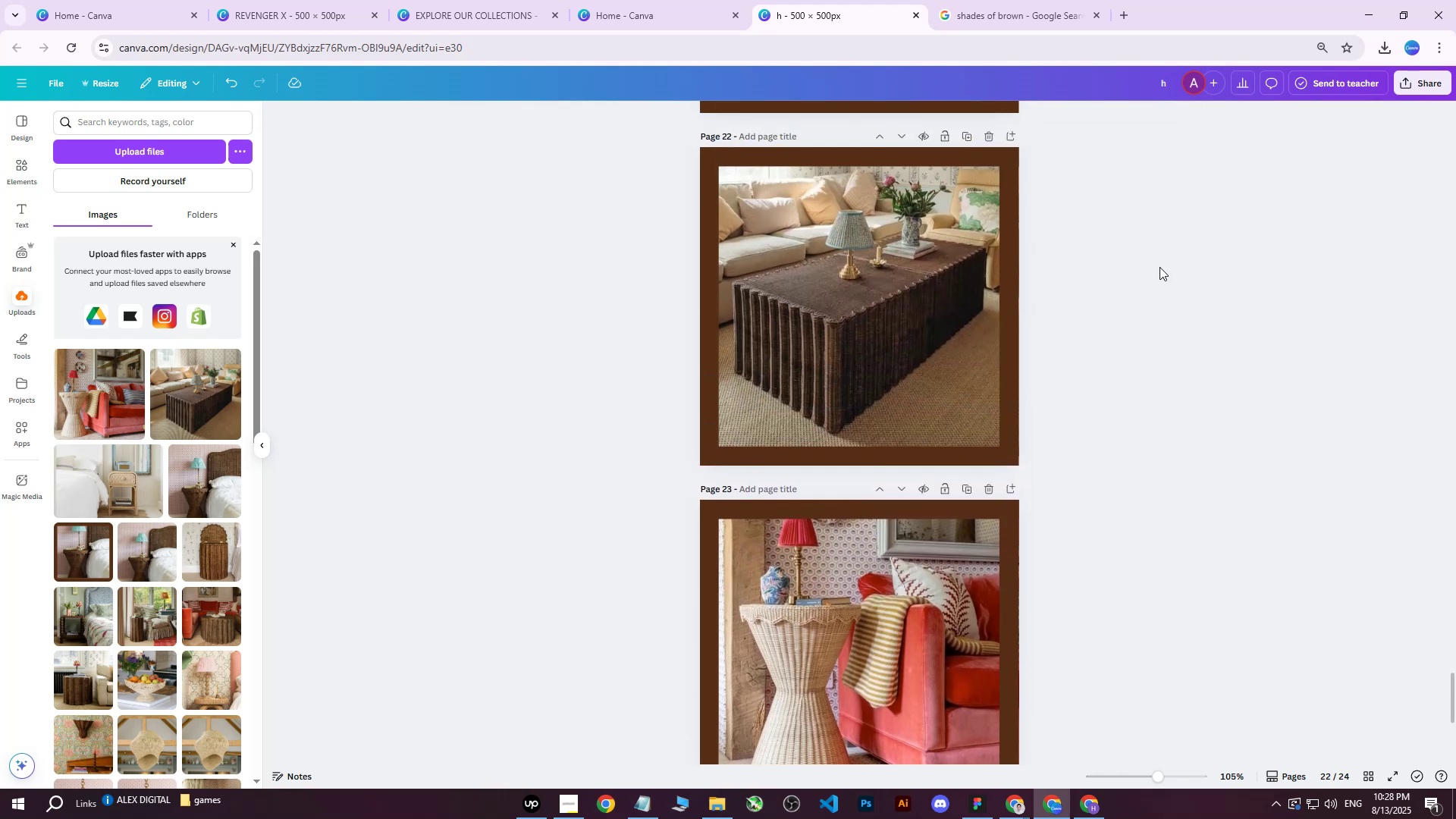 
hold_key(key=ControlLeft, duration=1.31)
scroll: coordinate [1075, 349], scroll_direction: down, amount: 6.0
 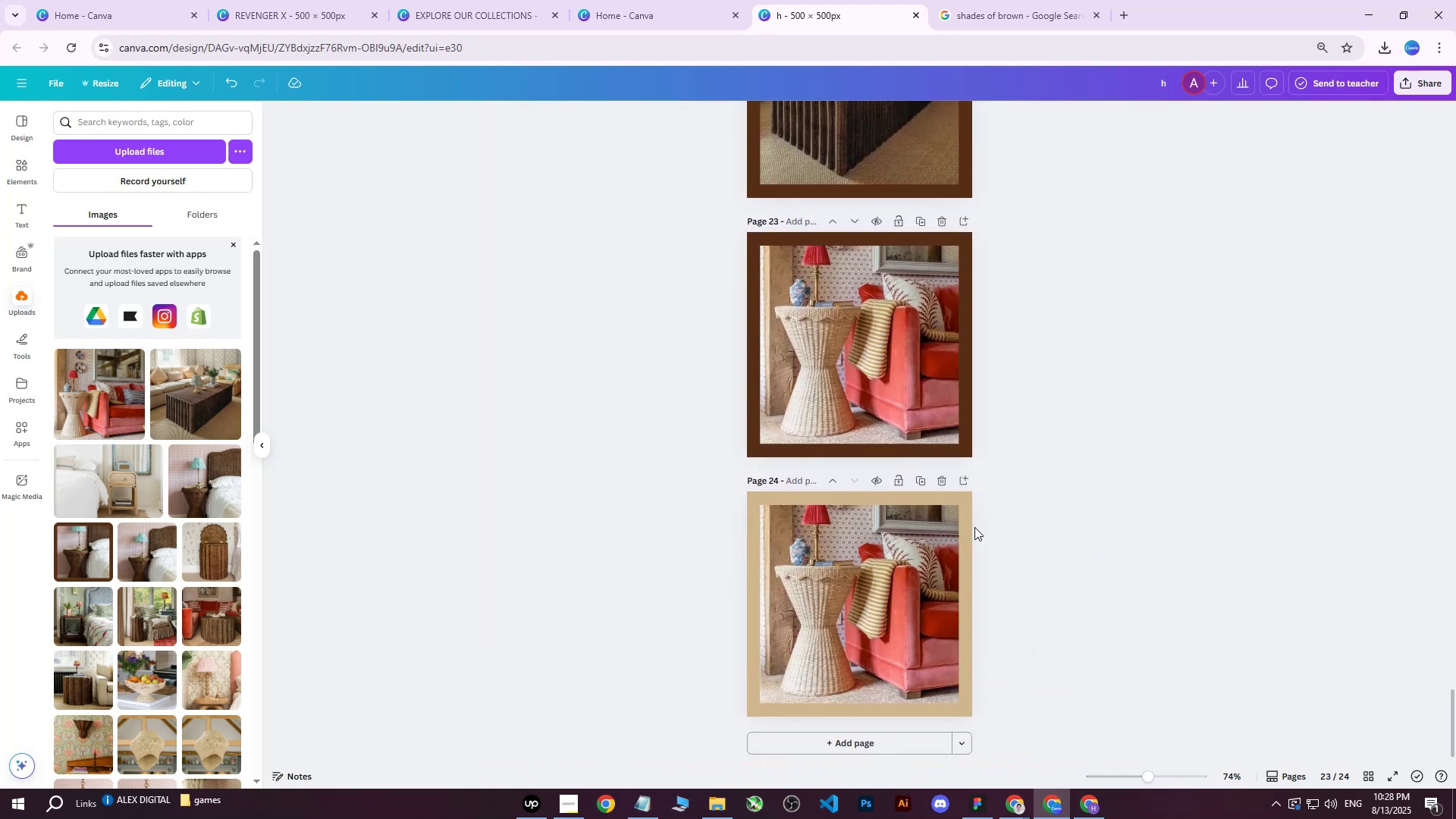 
left_click([968, 535])
 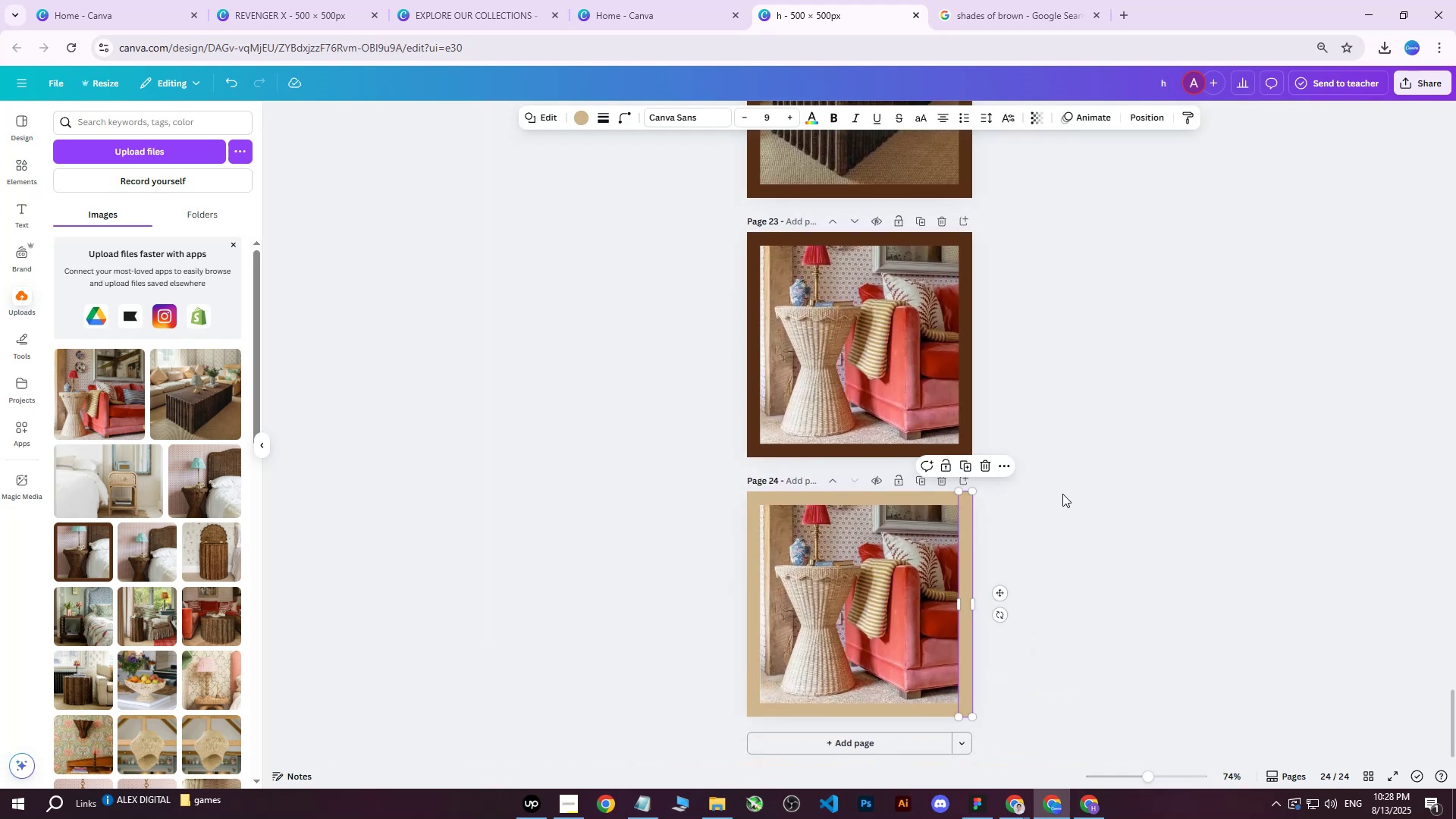 
key(ArrowRight)
 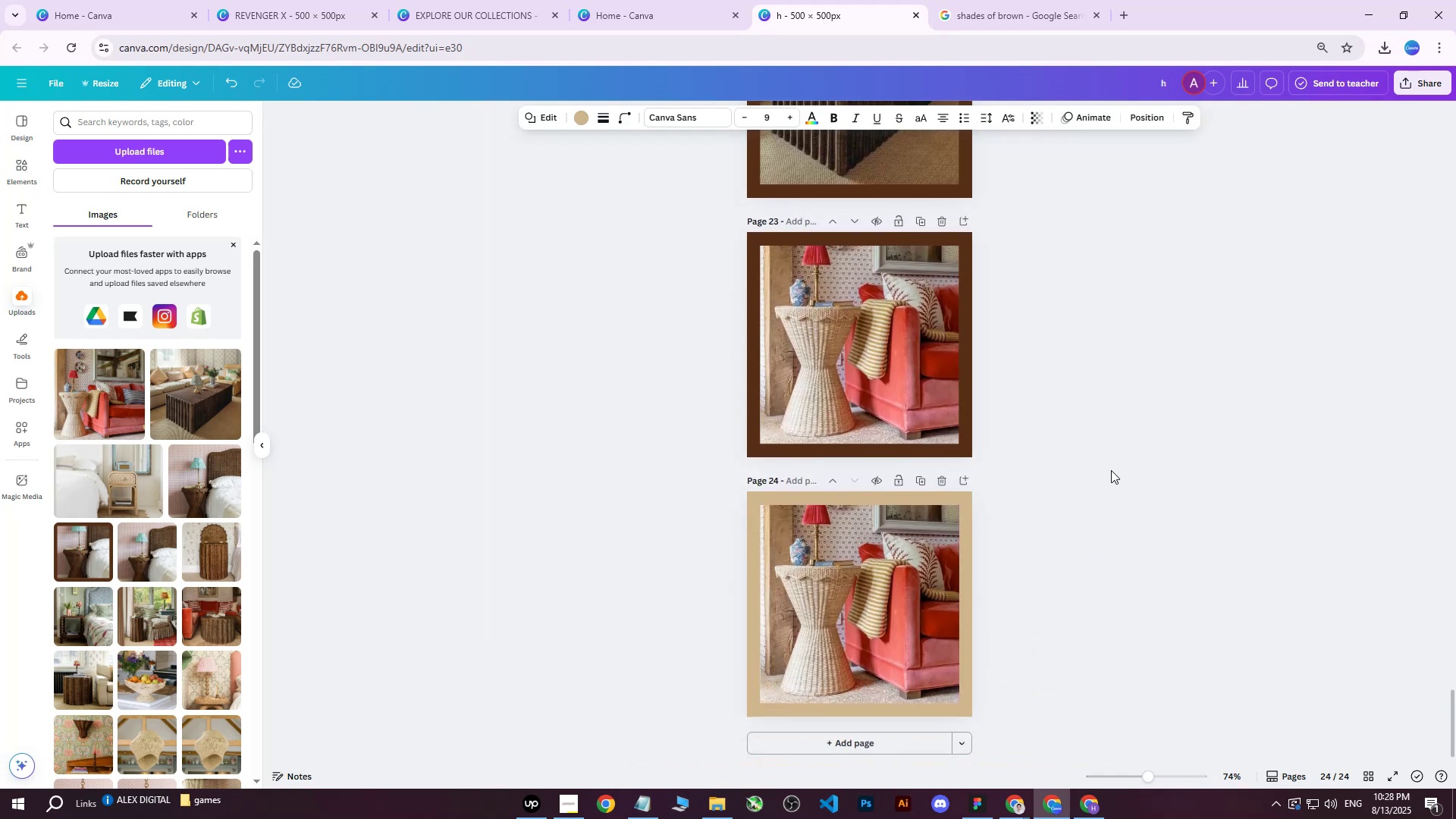 
left_click([1111, 470])
 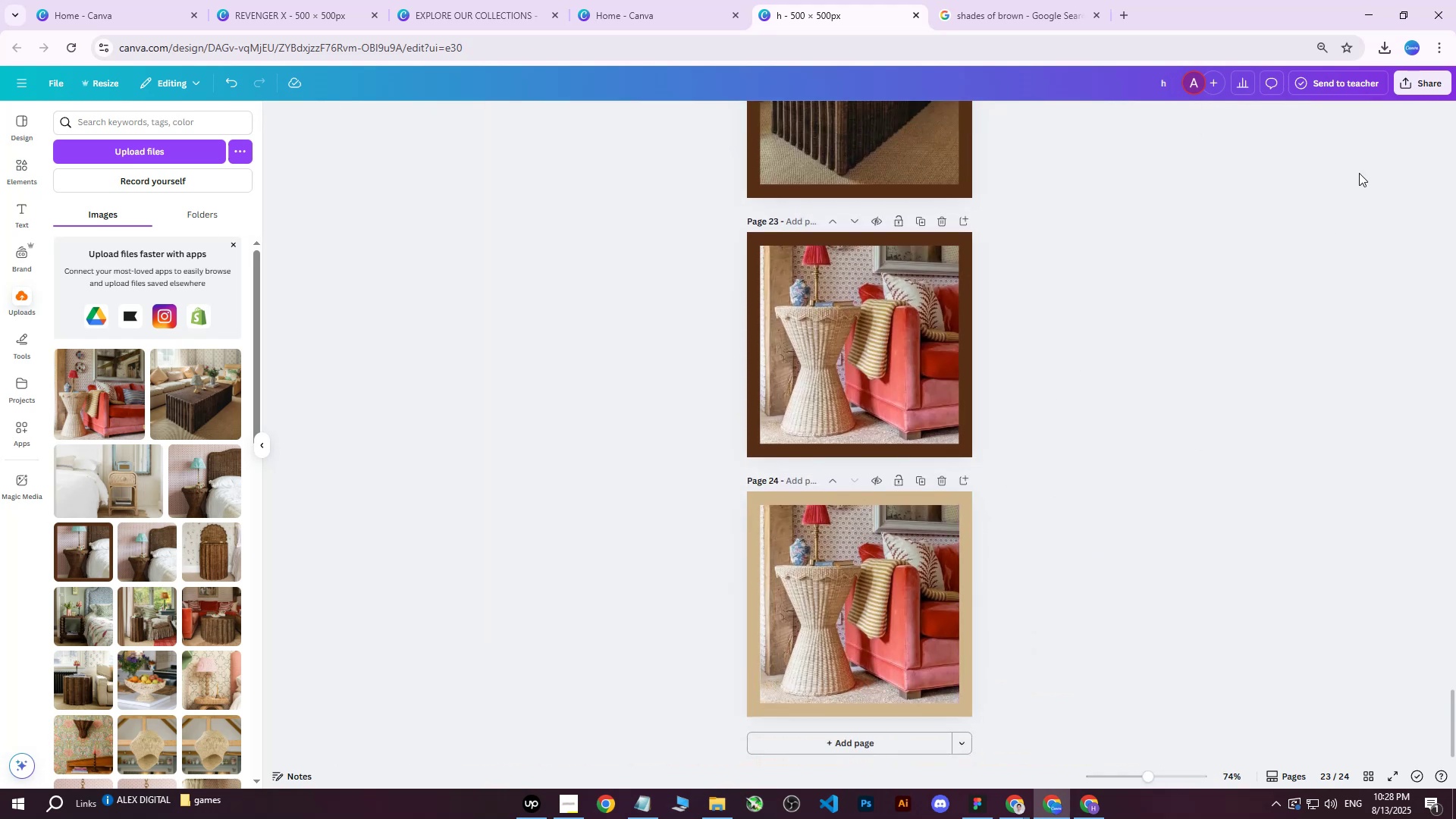 
left_click([1422, 84])
 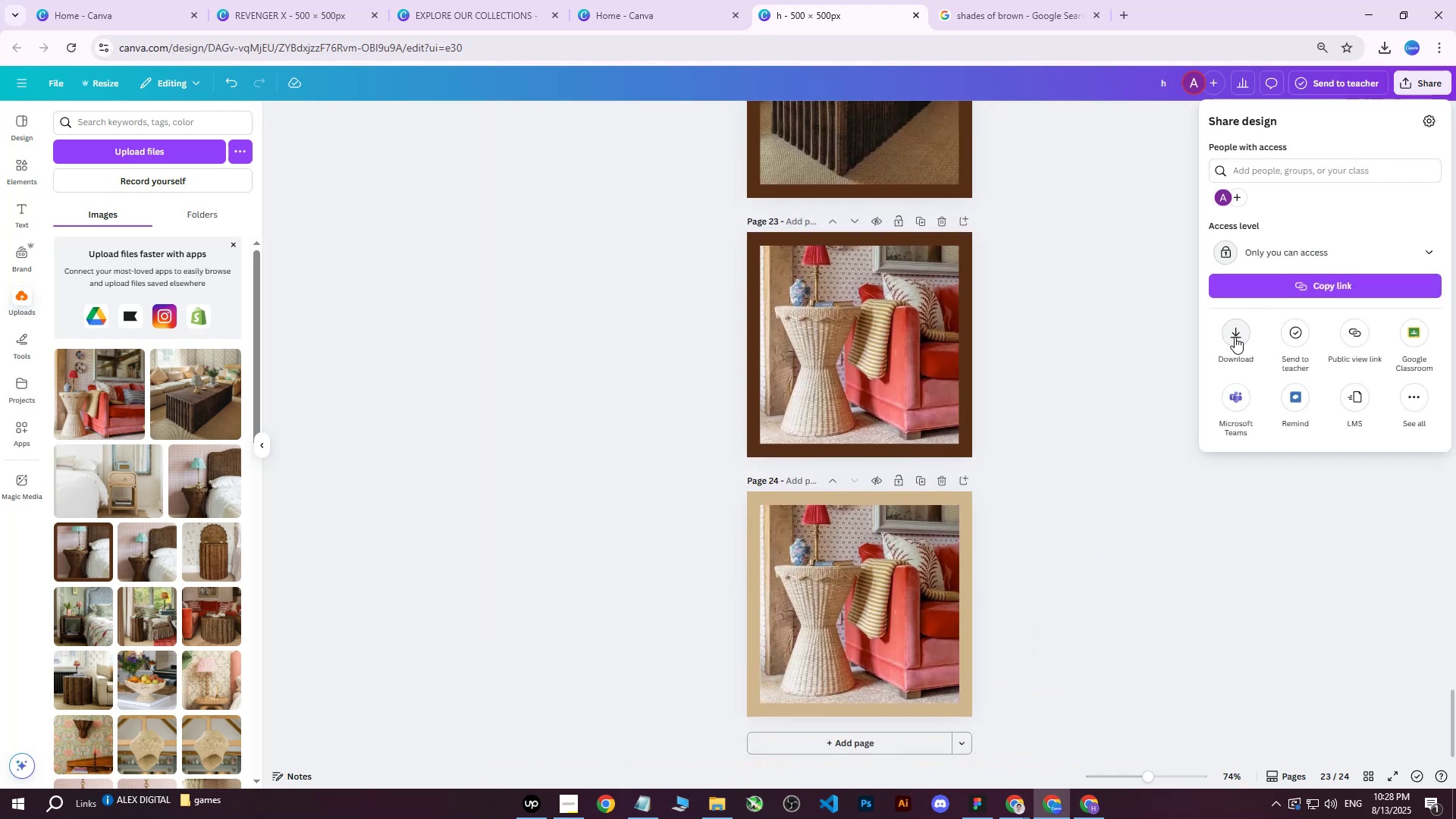 
left_click([1079, 538])
 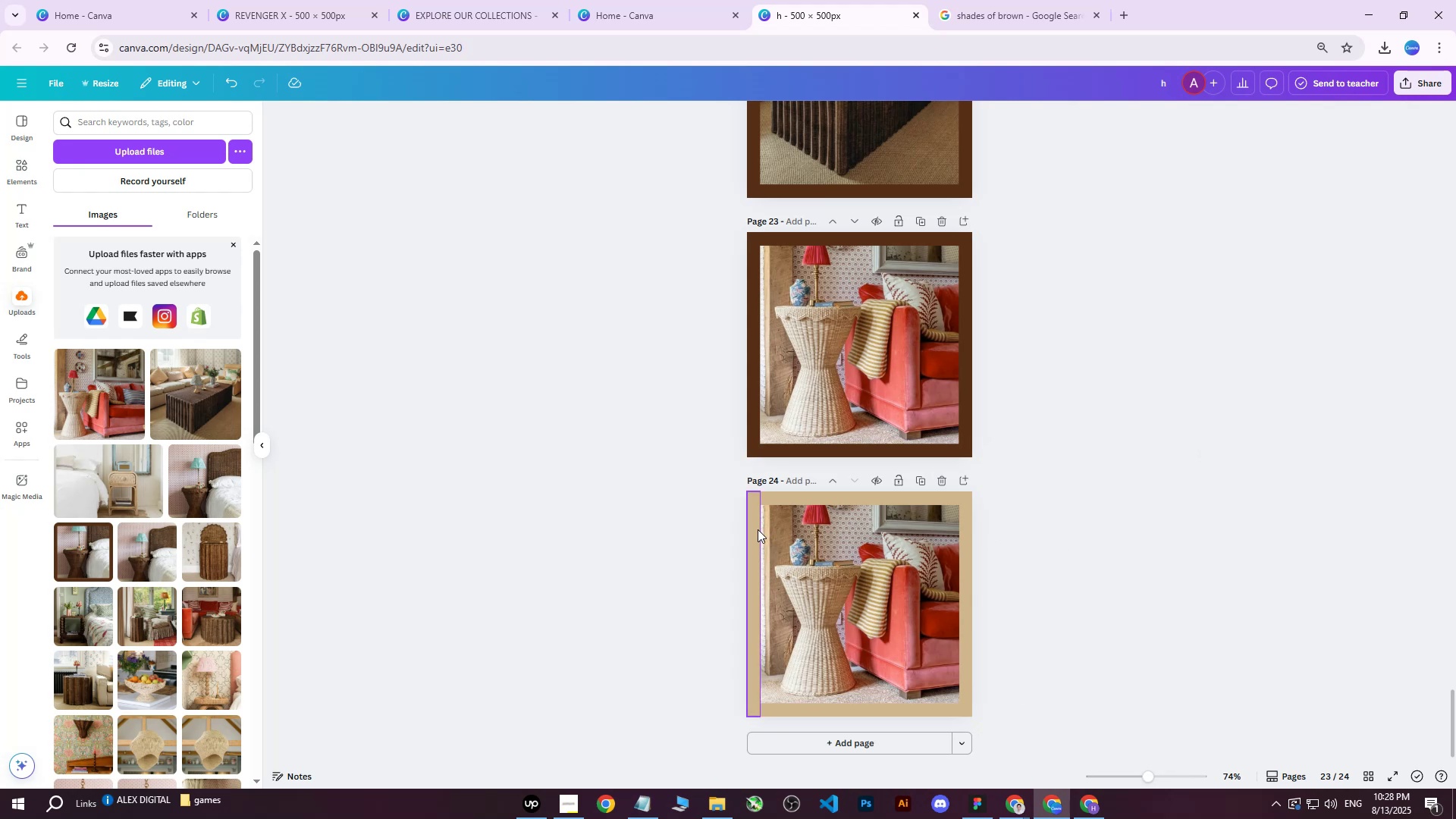 
left_click([757, 529])
 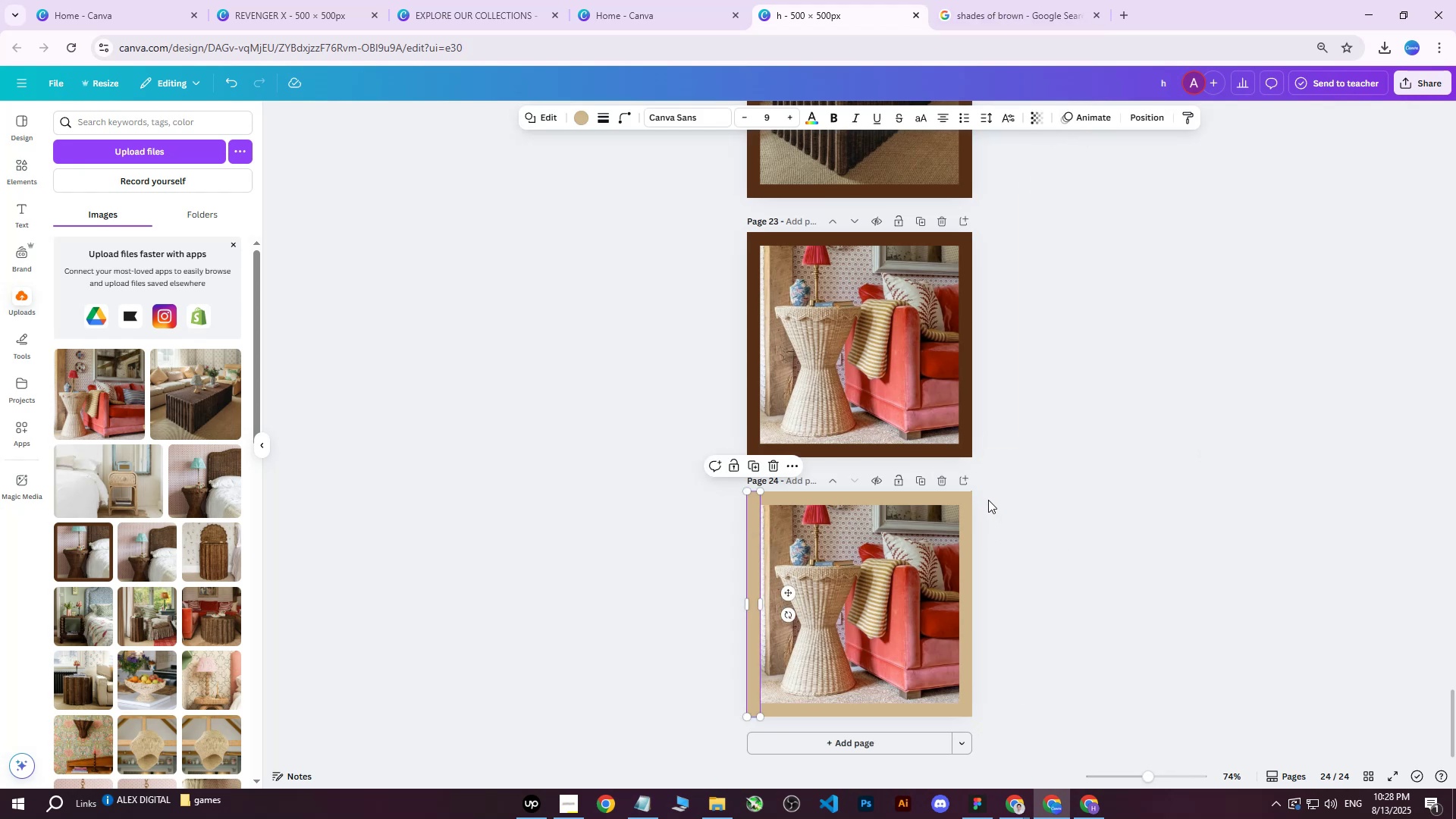 
wait(9.94)
 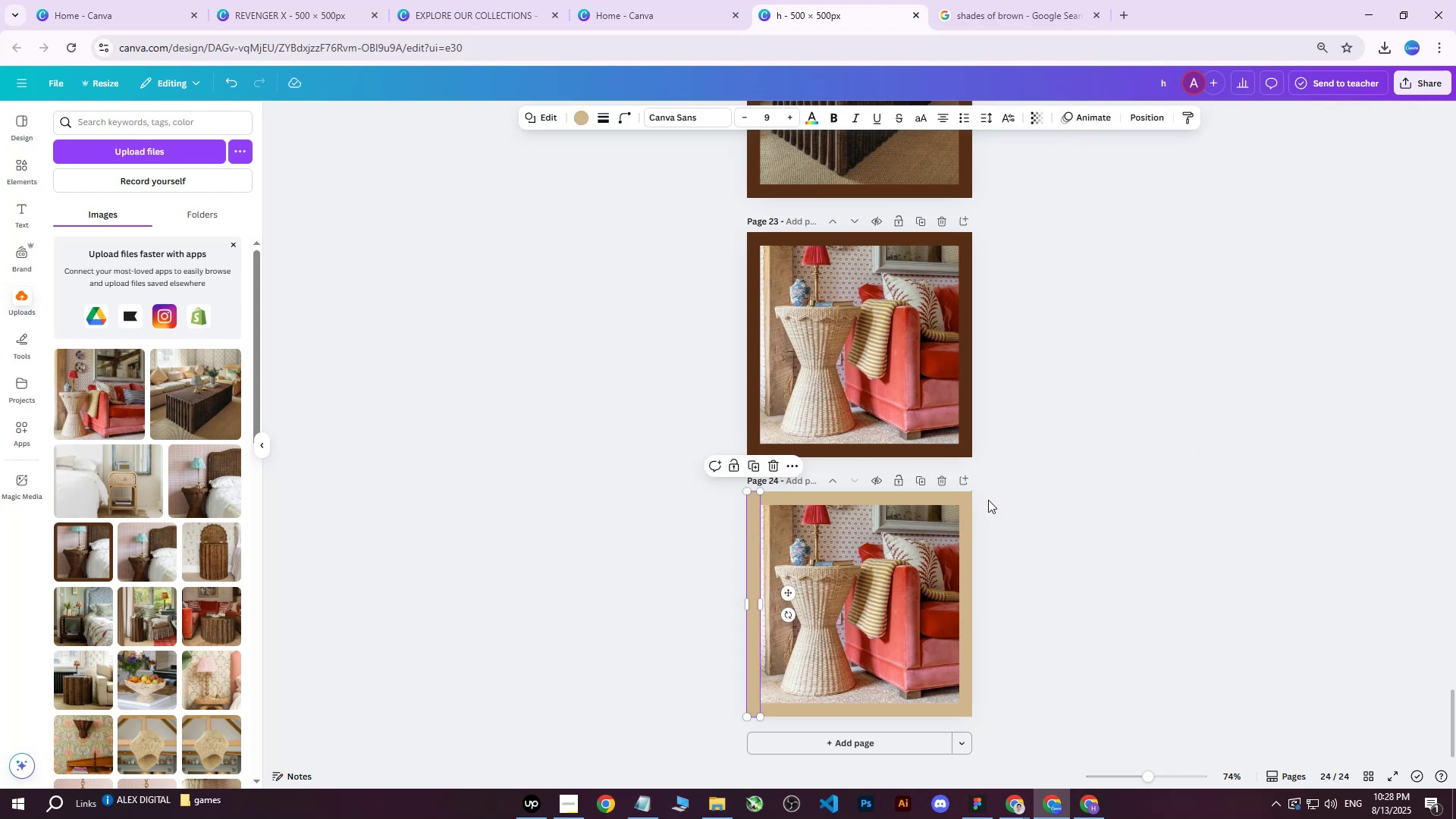 
left_click([1025, 812])
 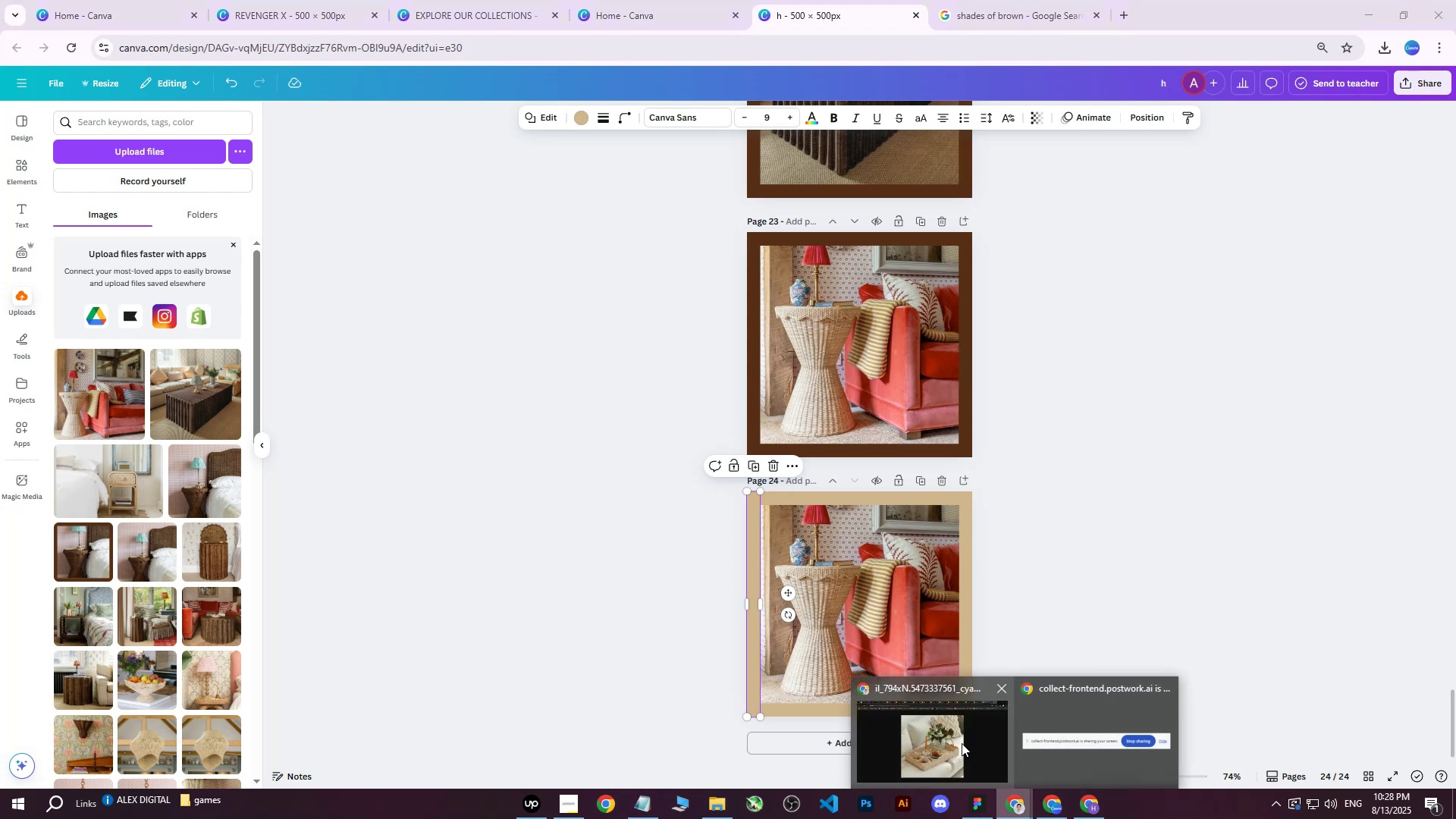 